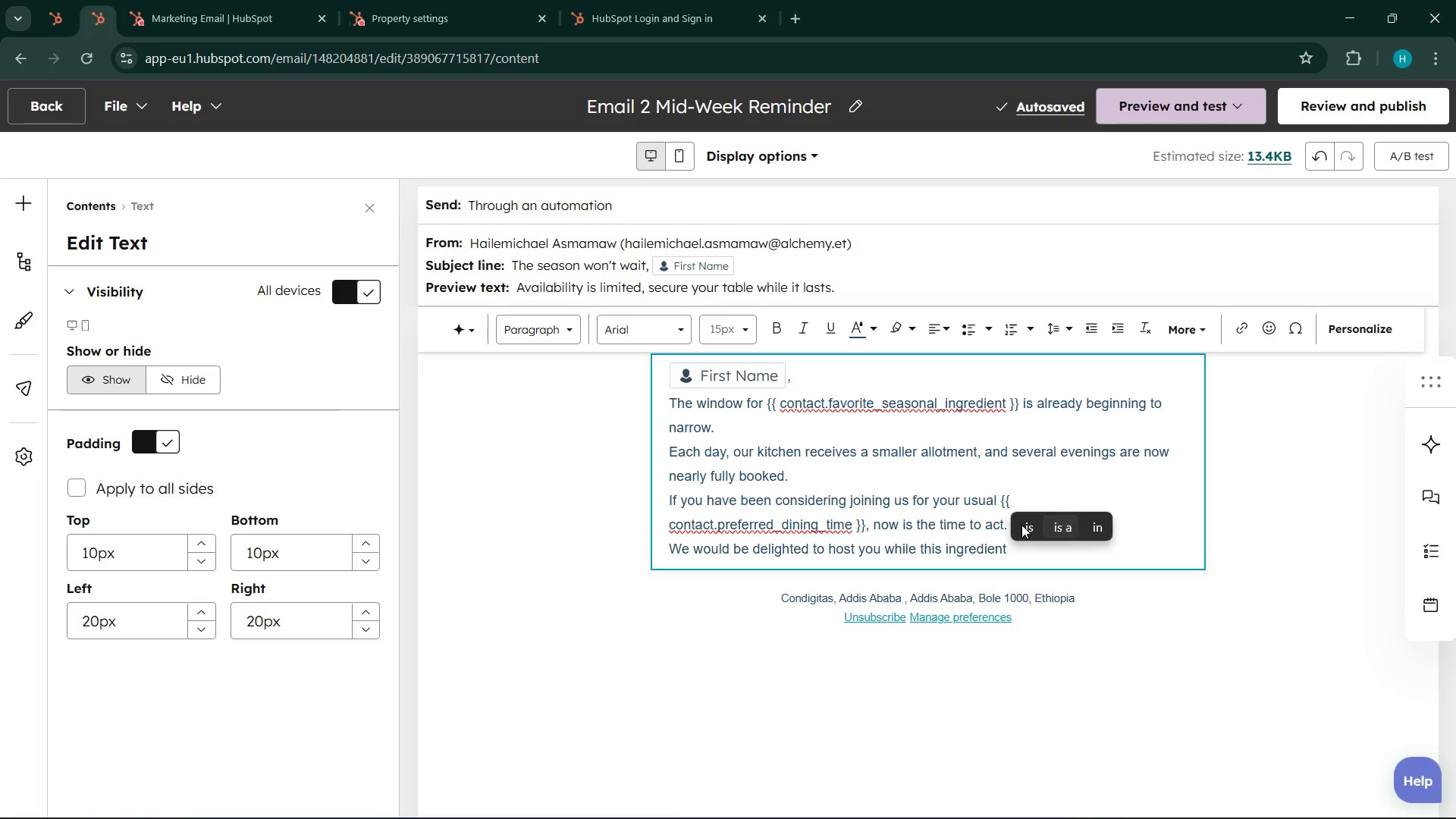 
wait(5.55)
 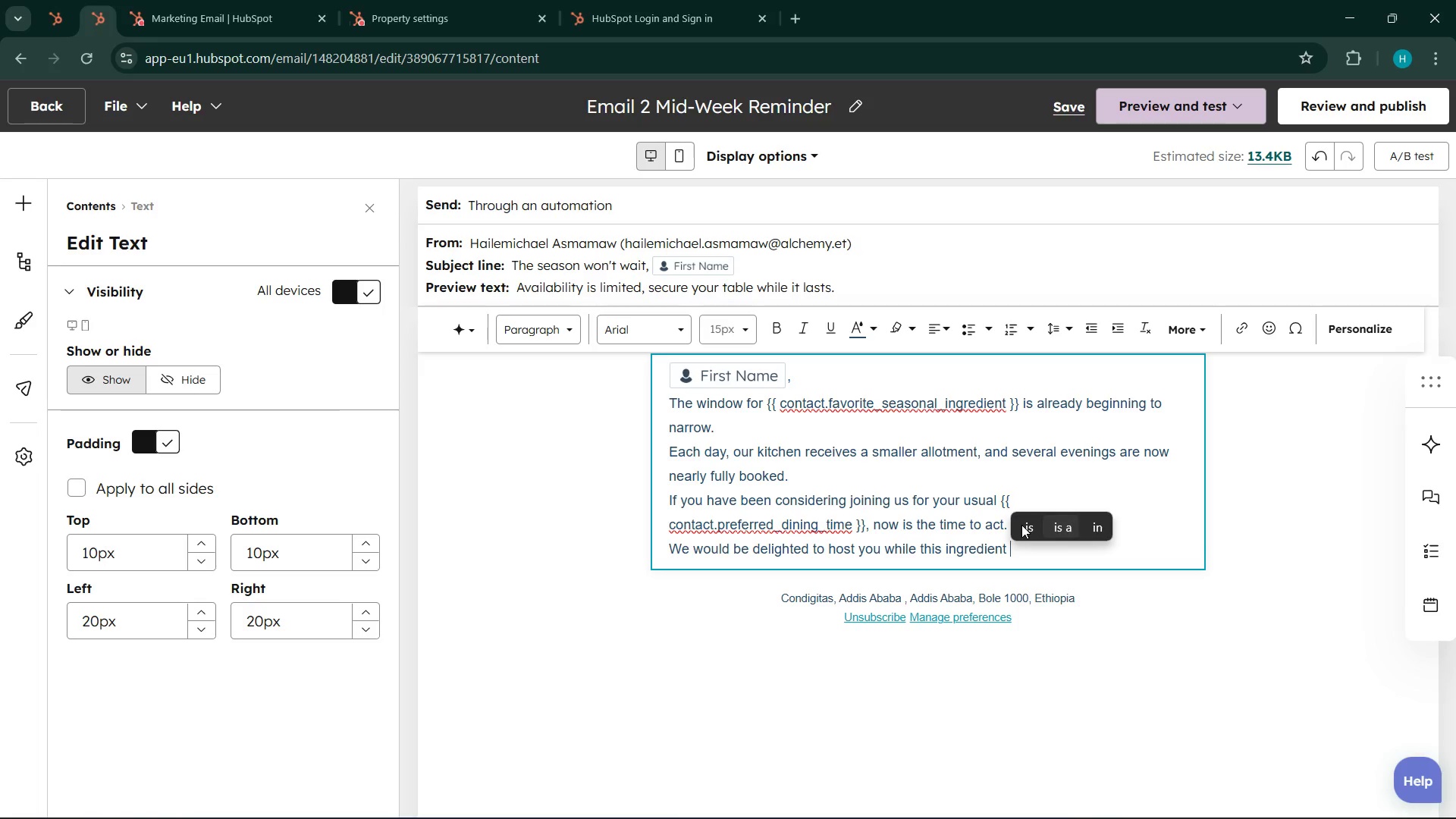 
type(is still at its peak>)
key(Backspace)
type(>)
key(Backspace)
type(.)
 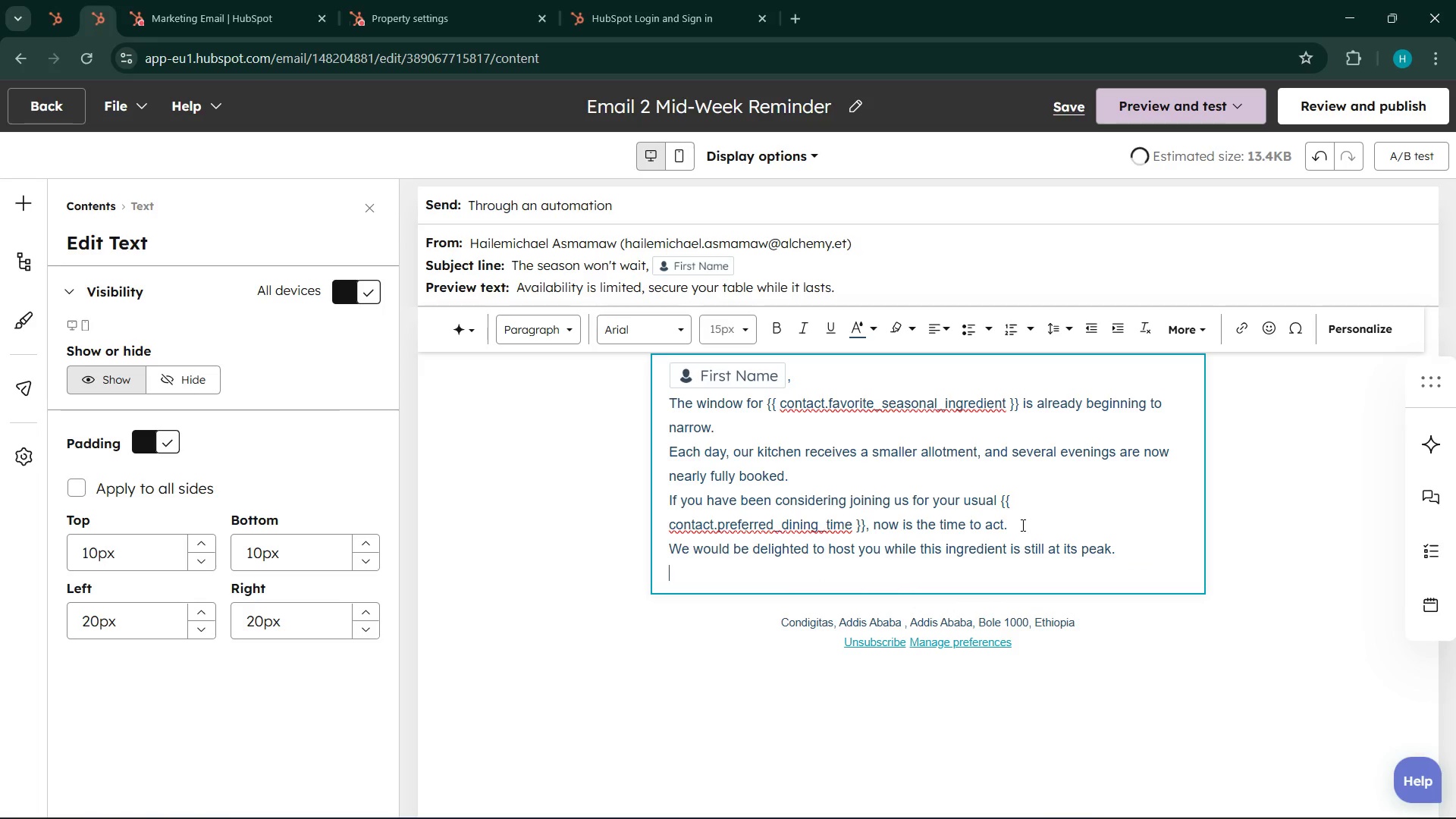 
 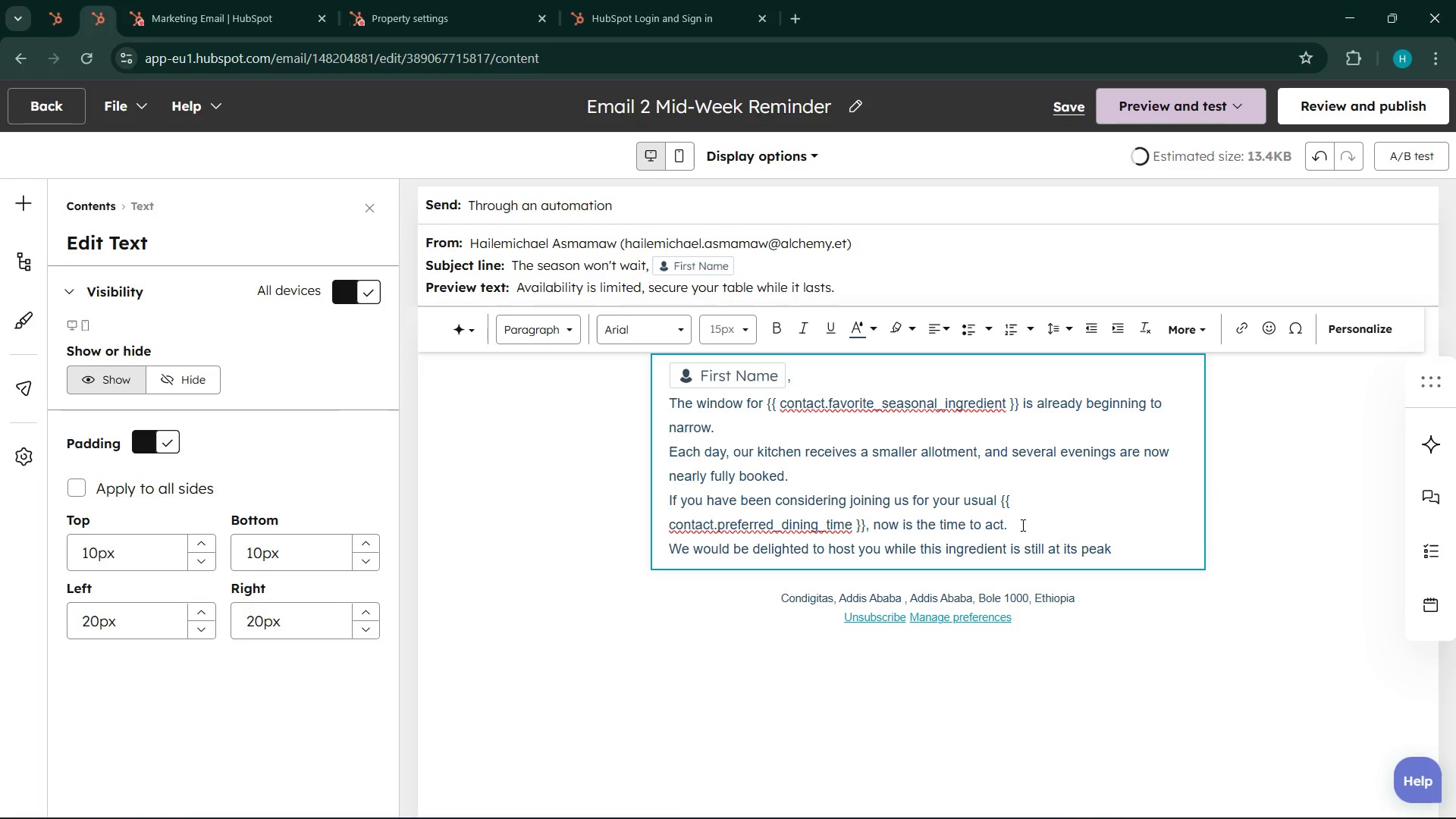 
key(Enter)
 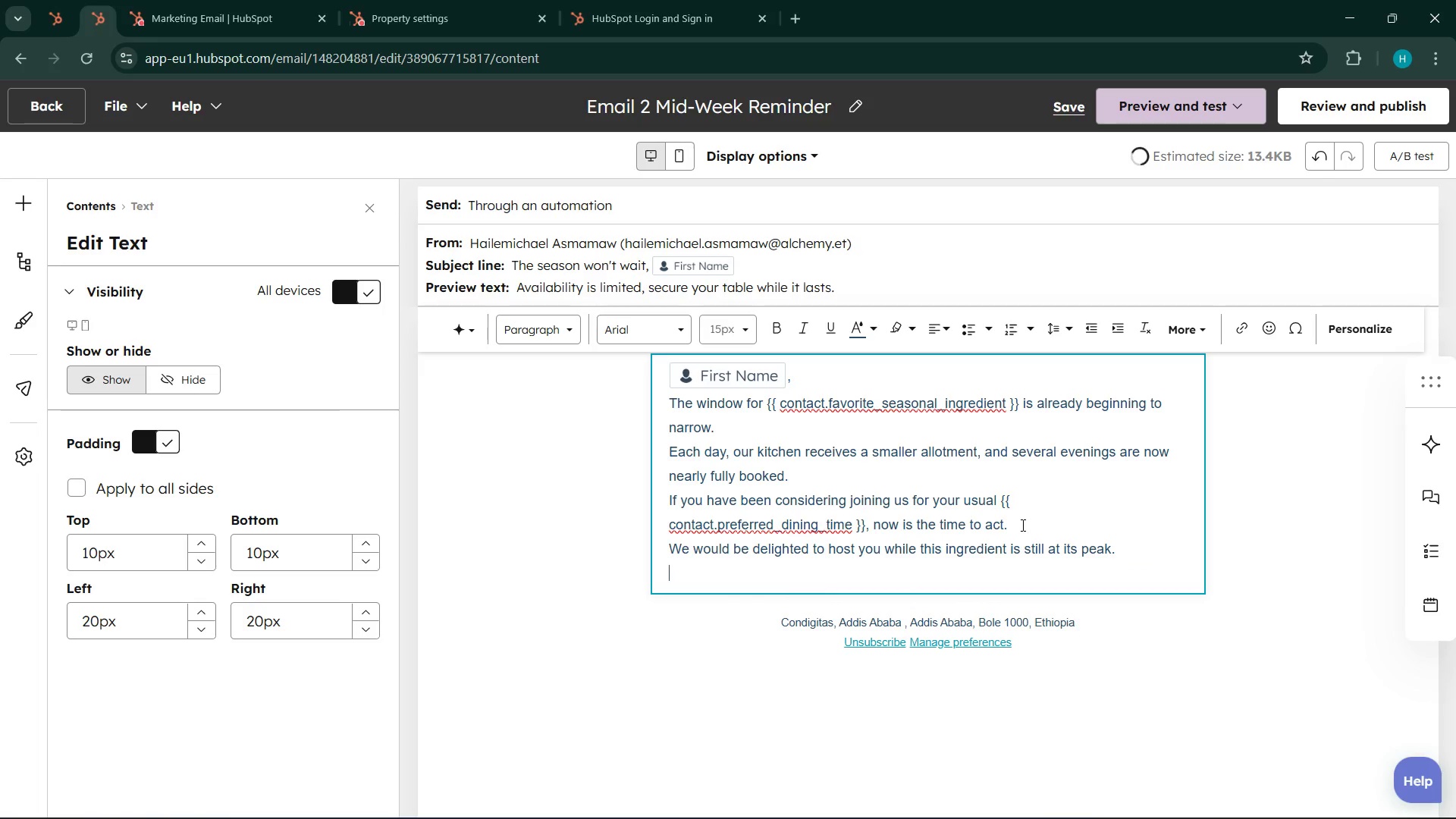 
key(Enter)
 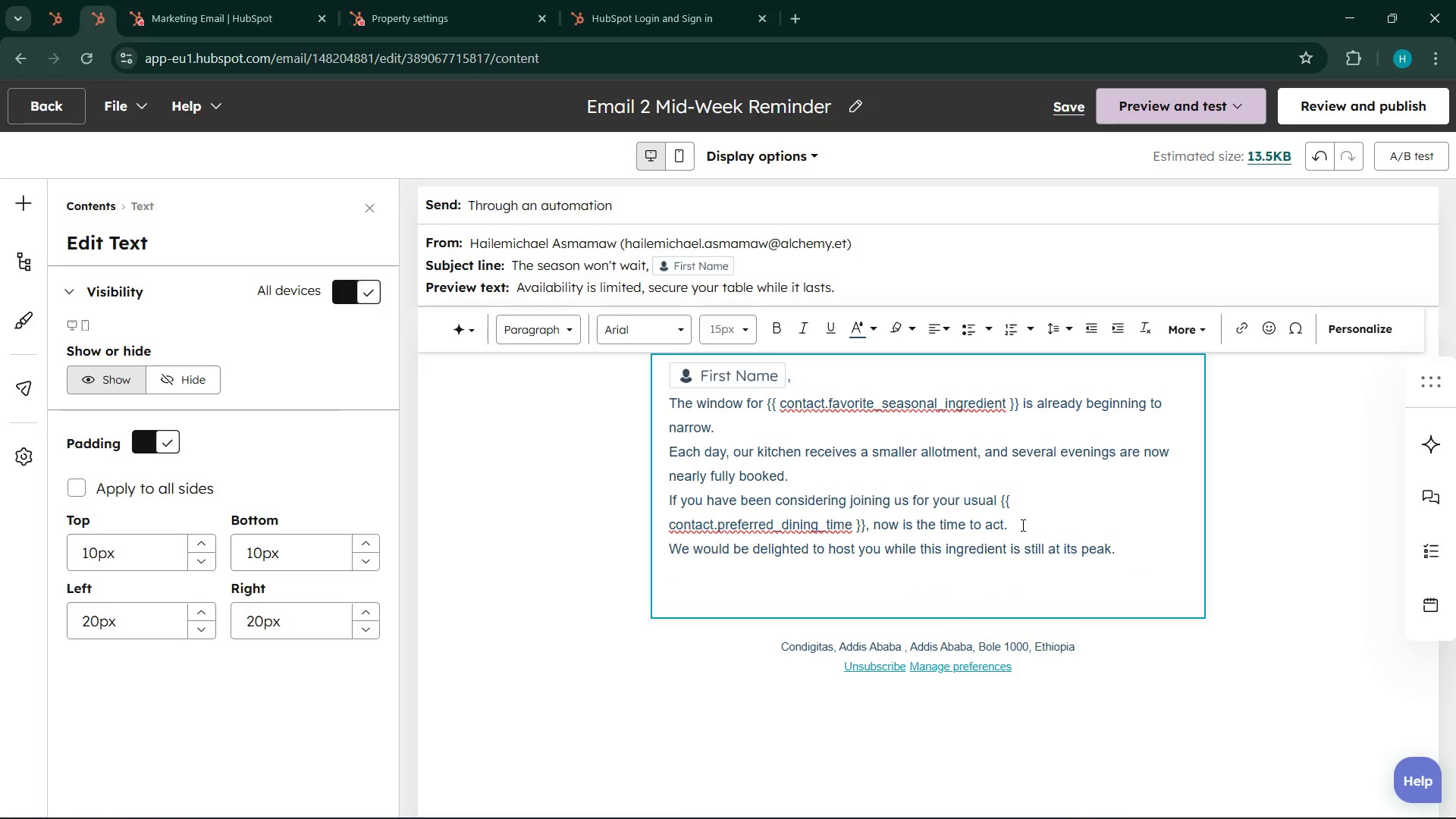 
key(Backspace)
 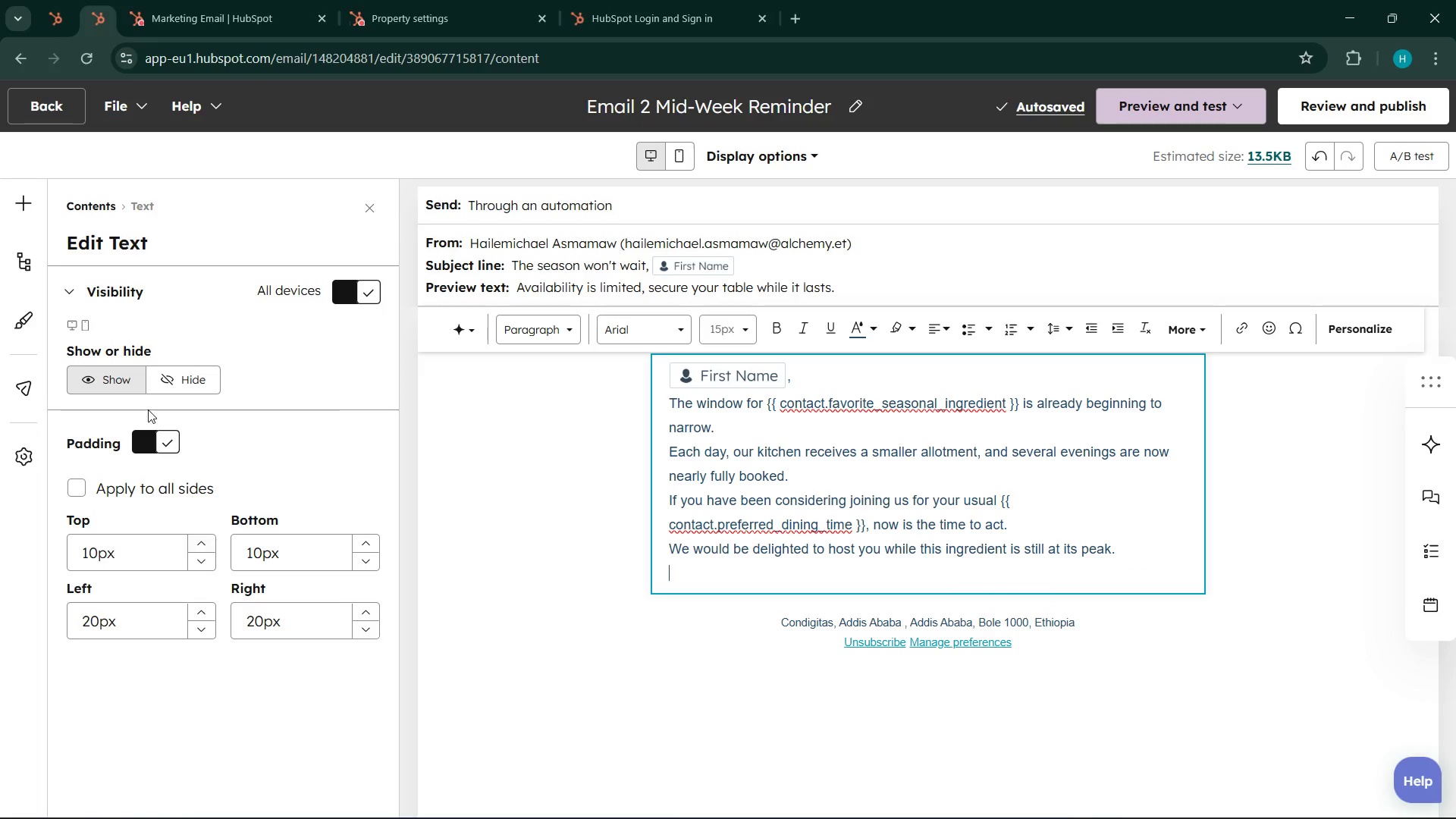 
left_click([33, 210])
 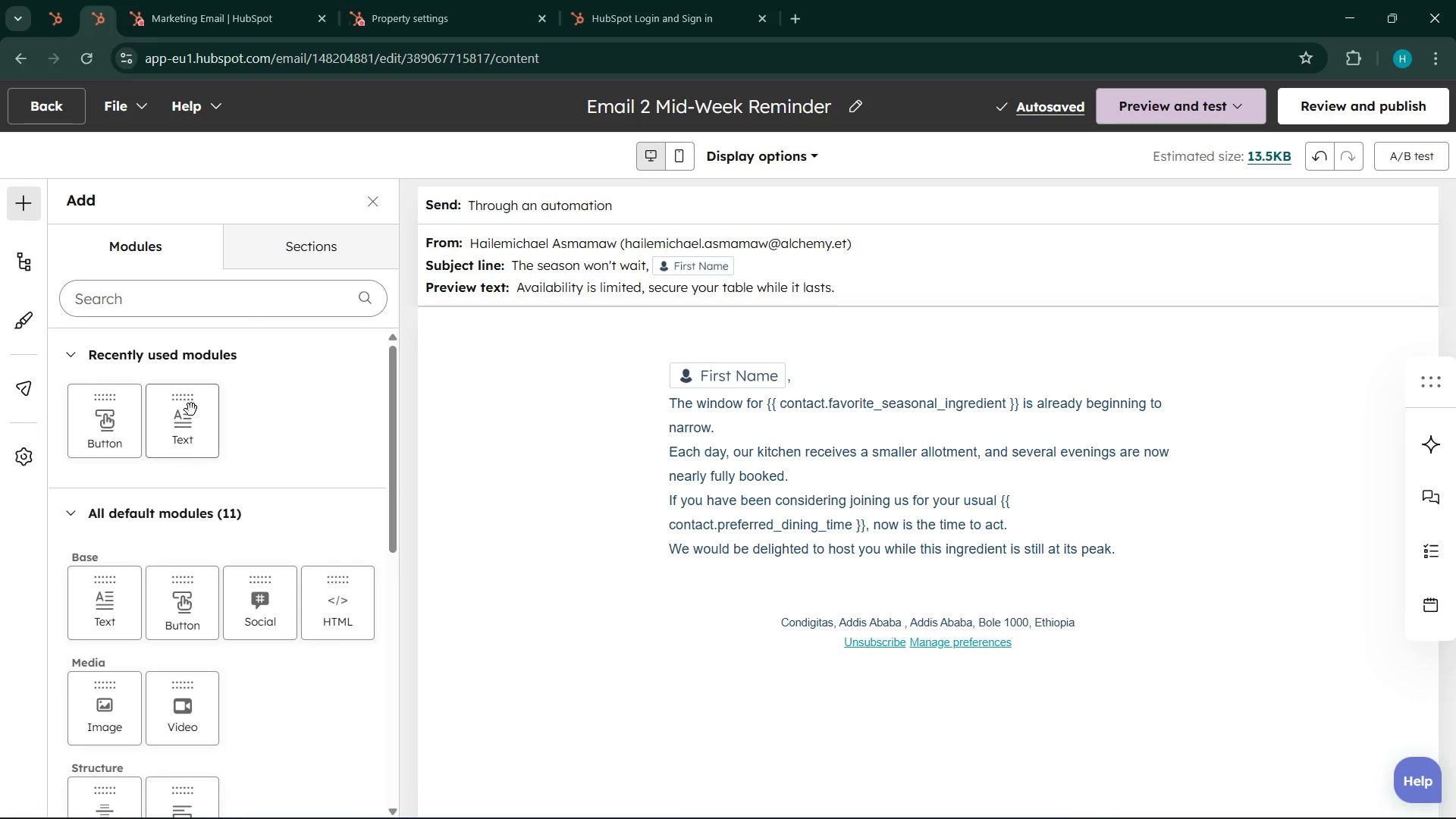 
left_click_drag(start_coordinate=[103, 433], to_coordinate=[1006, 582])
 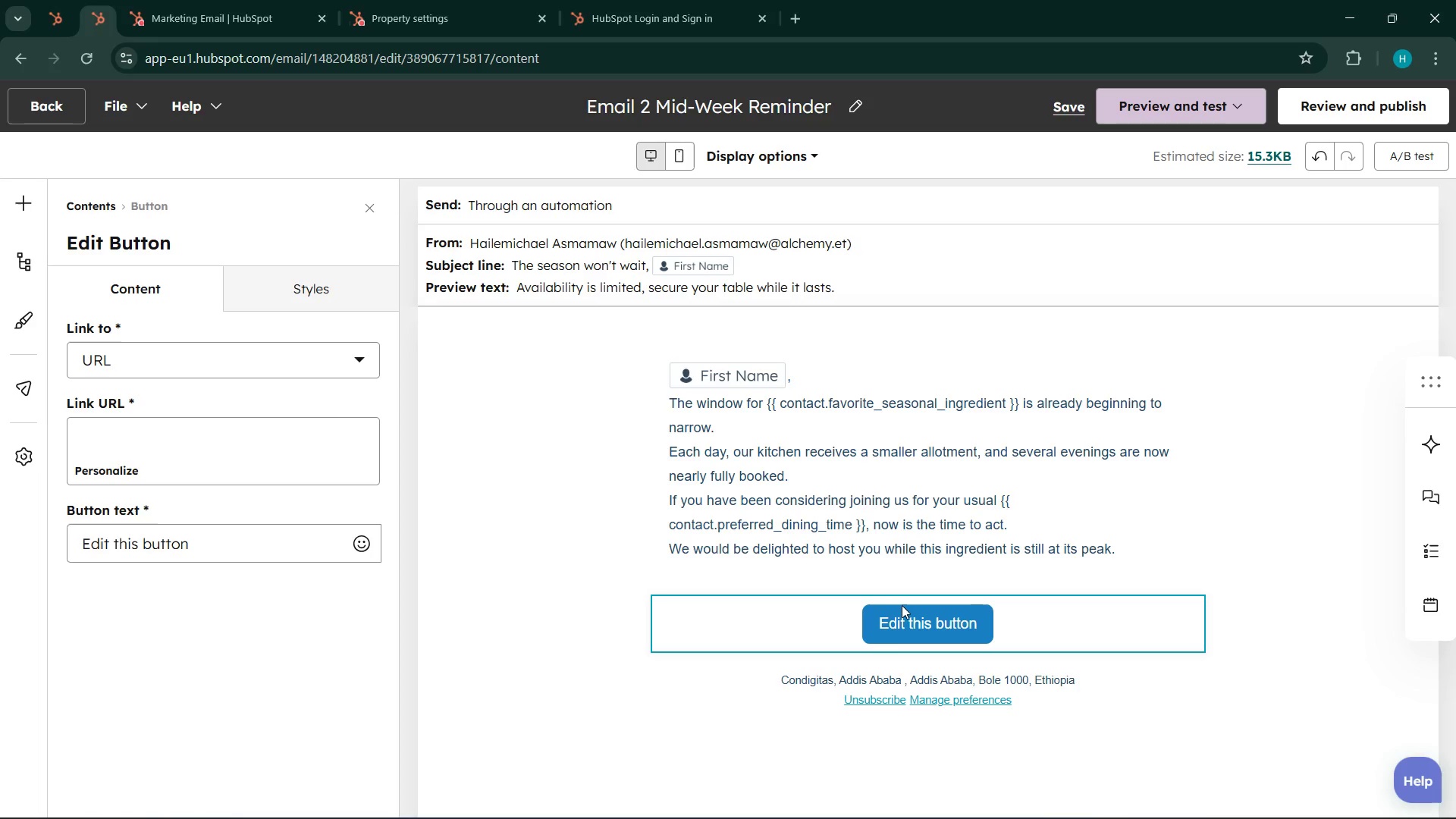 
left_click([890, 577])
 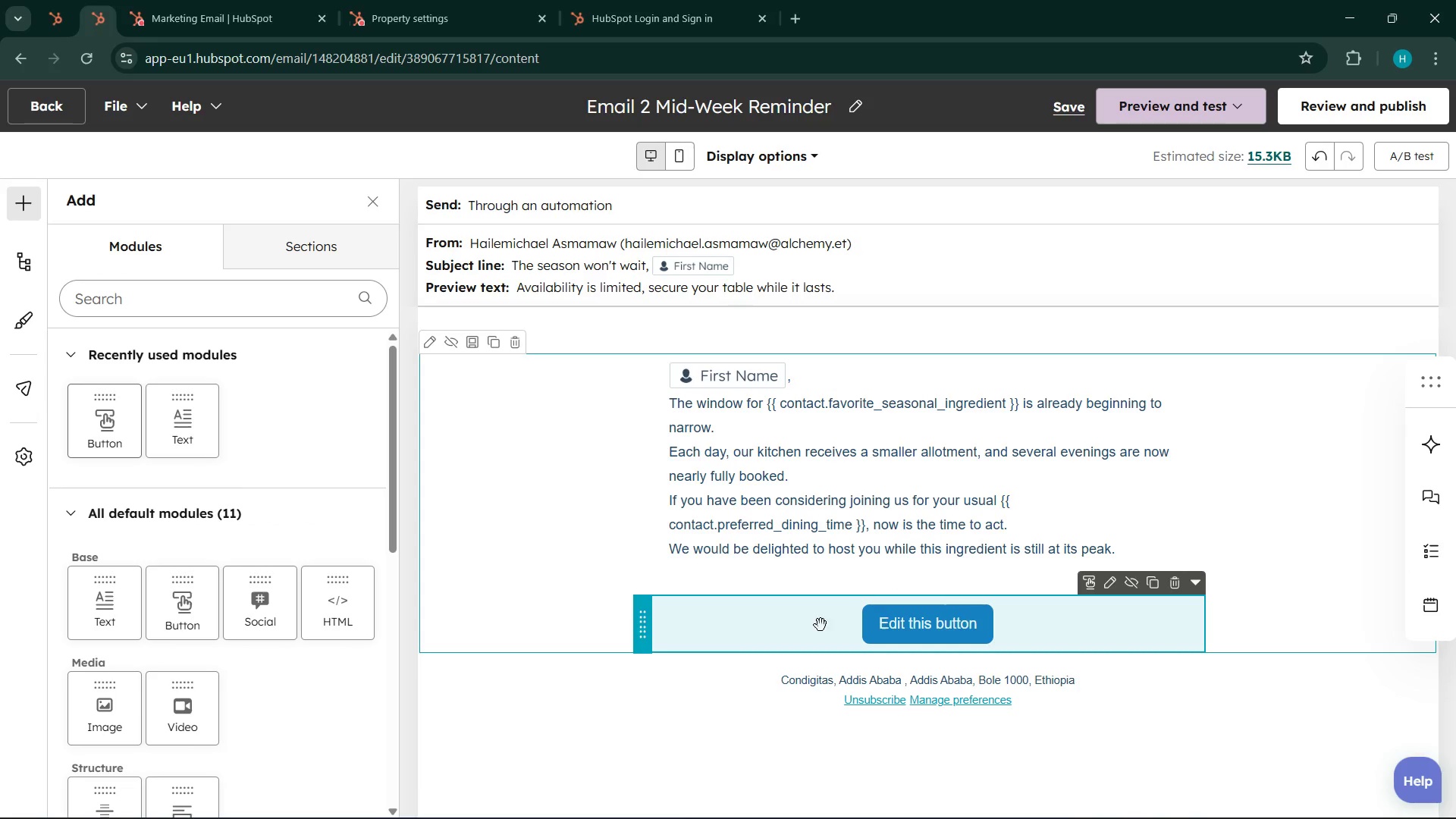 
left_click([801, 629])
 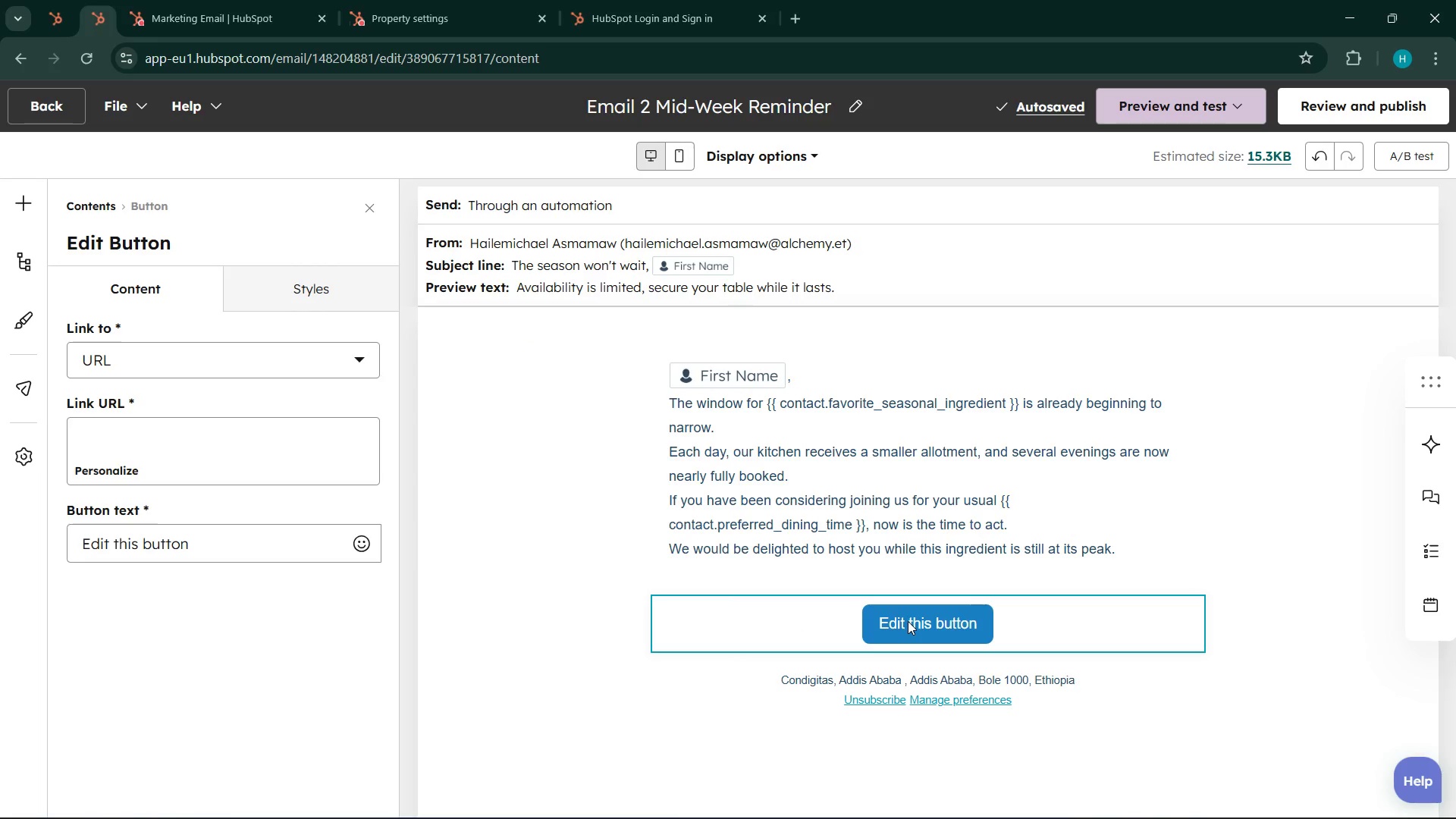 
left_click([908, 621])
 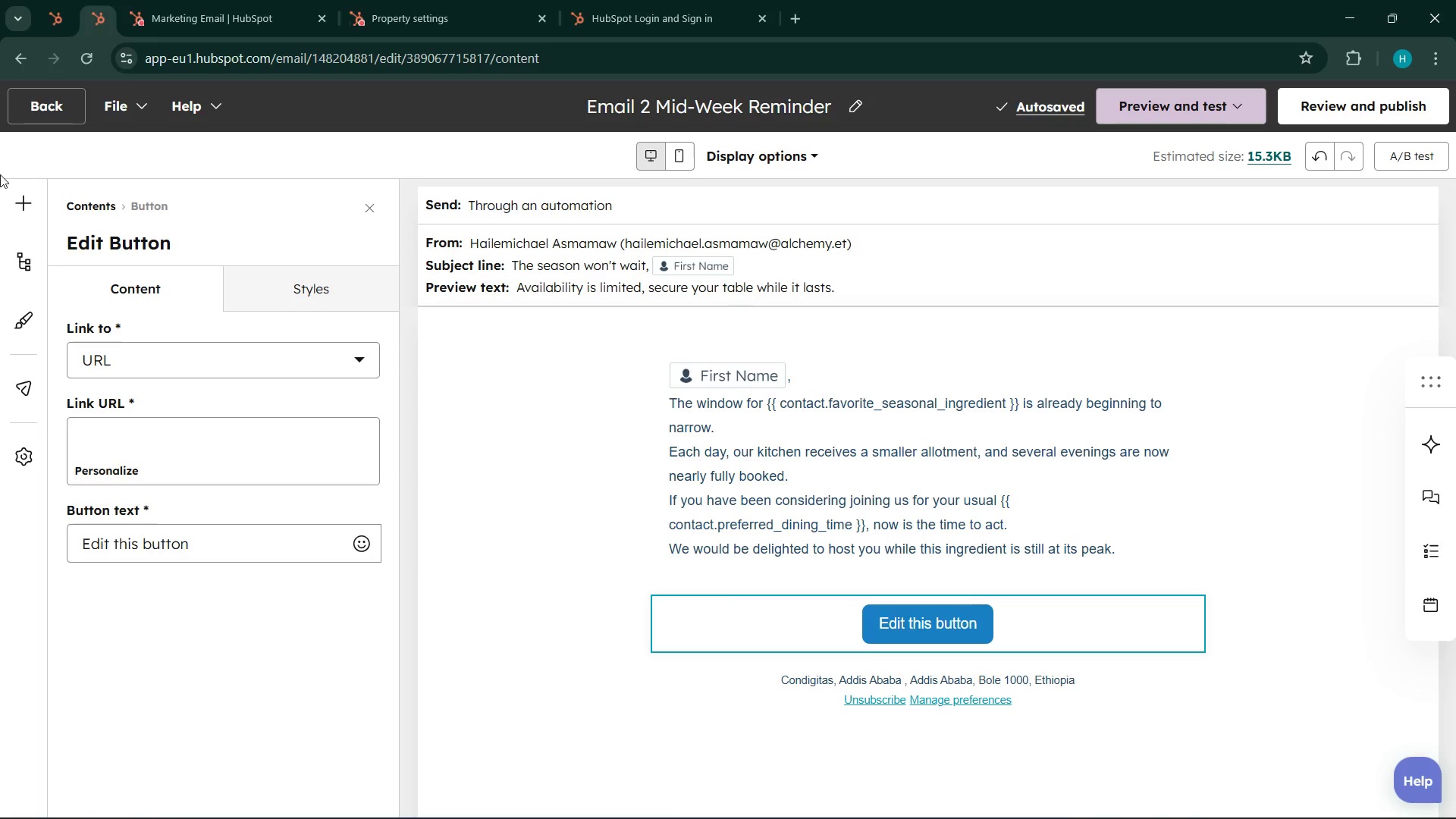 
wait(5.09)
 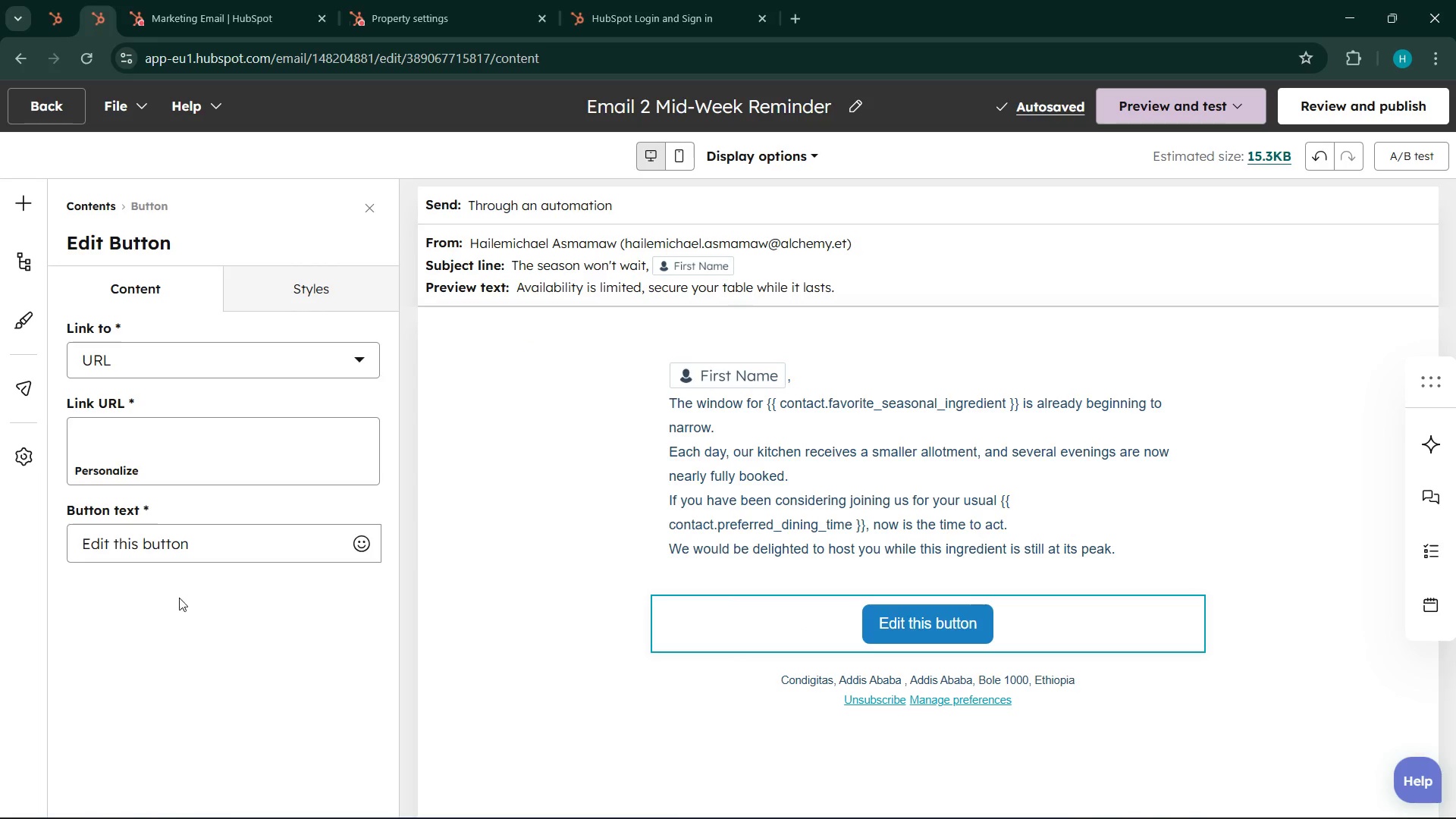 
left_click([250, 422])
 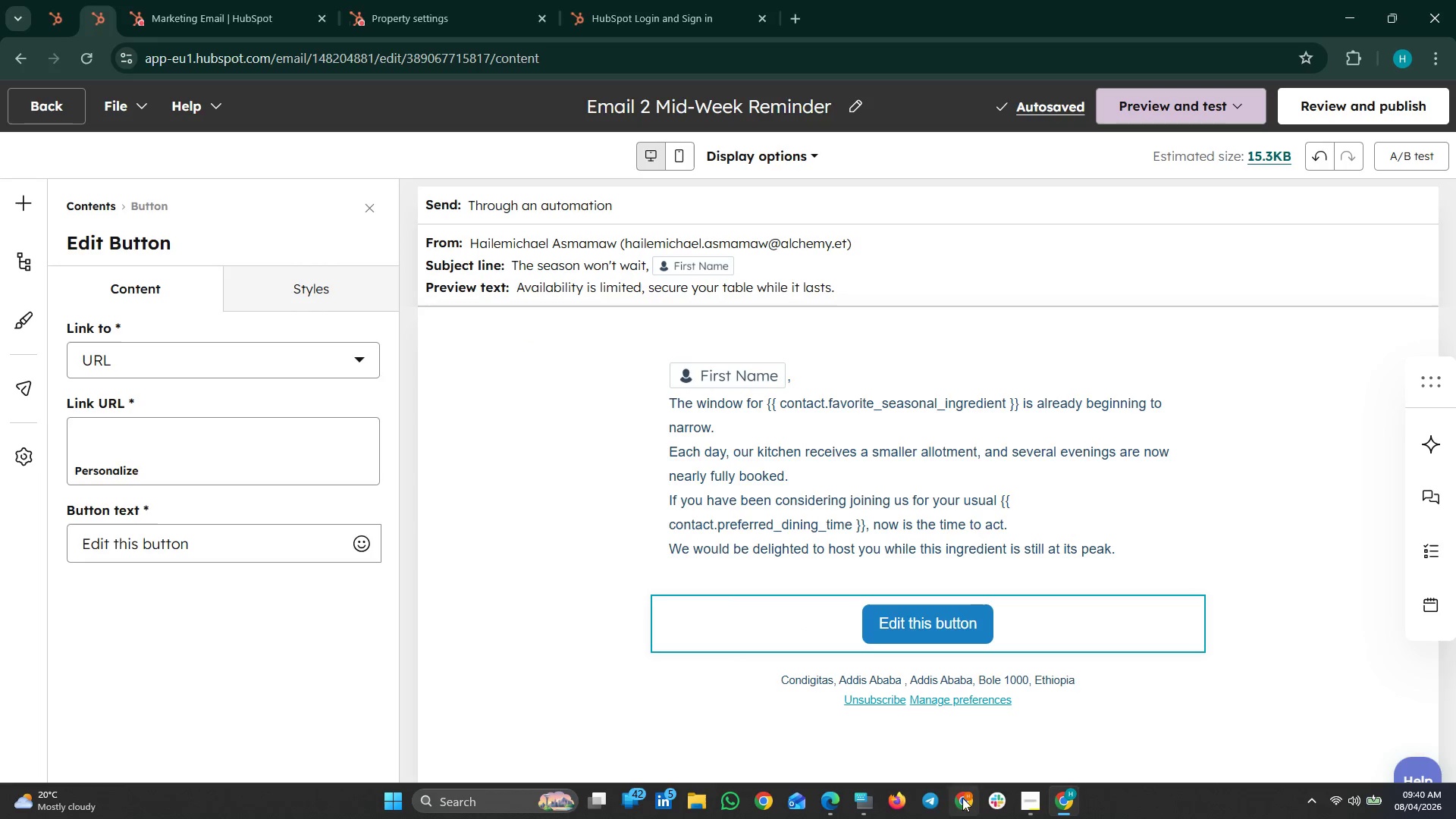 
left_click([930, 795])
 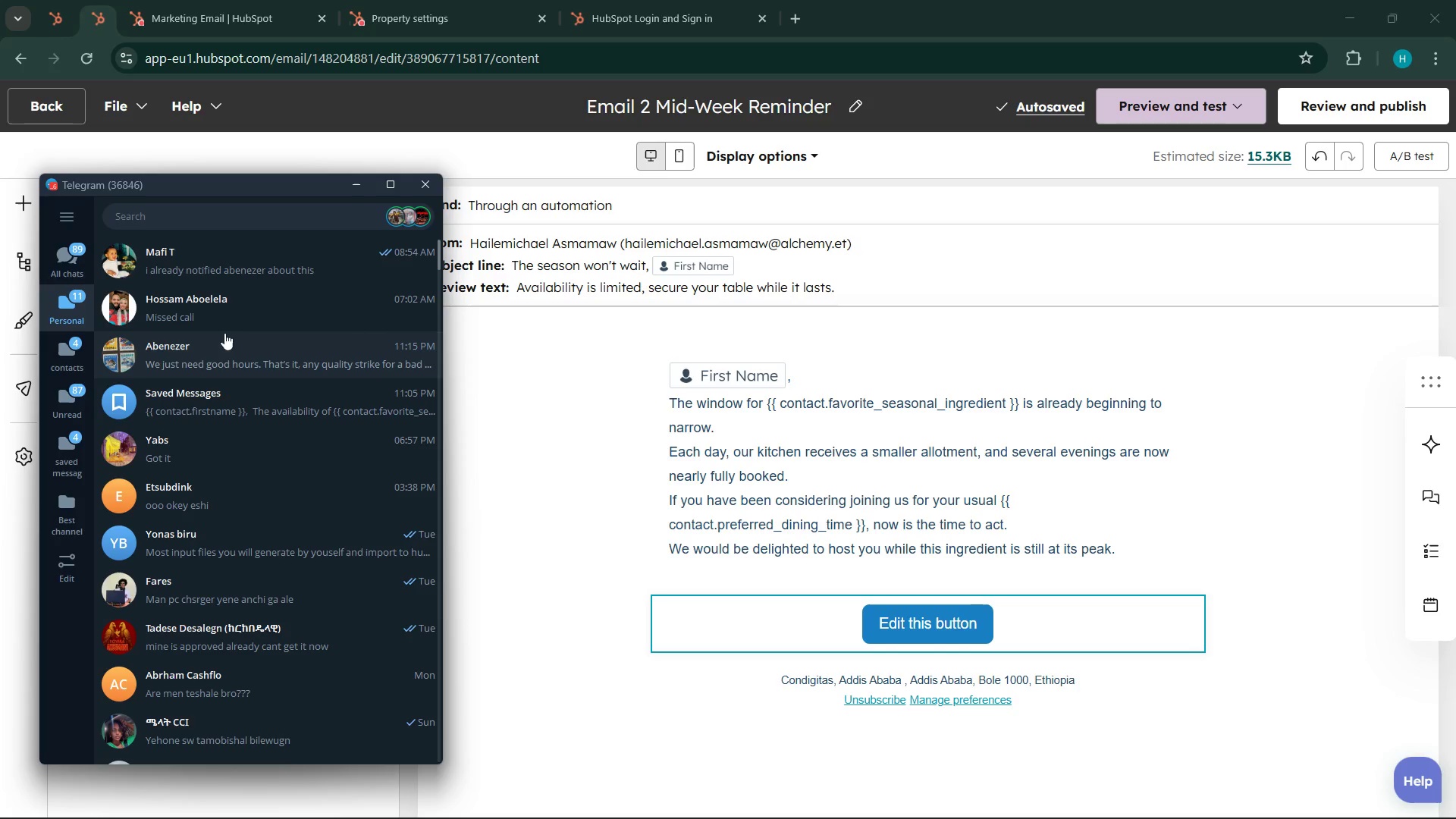 
left_click([212, 400])
 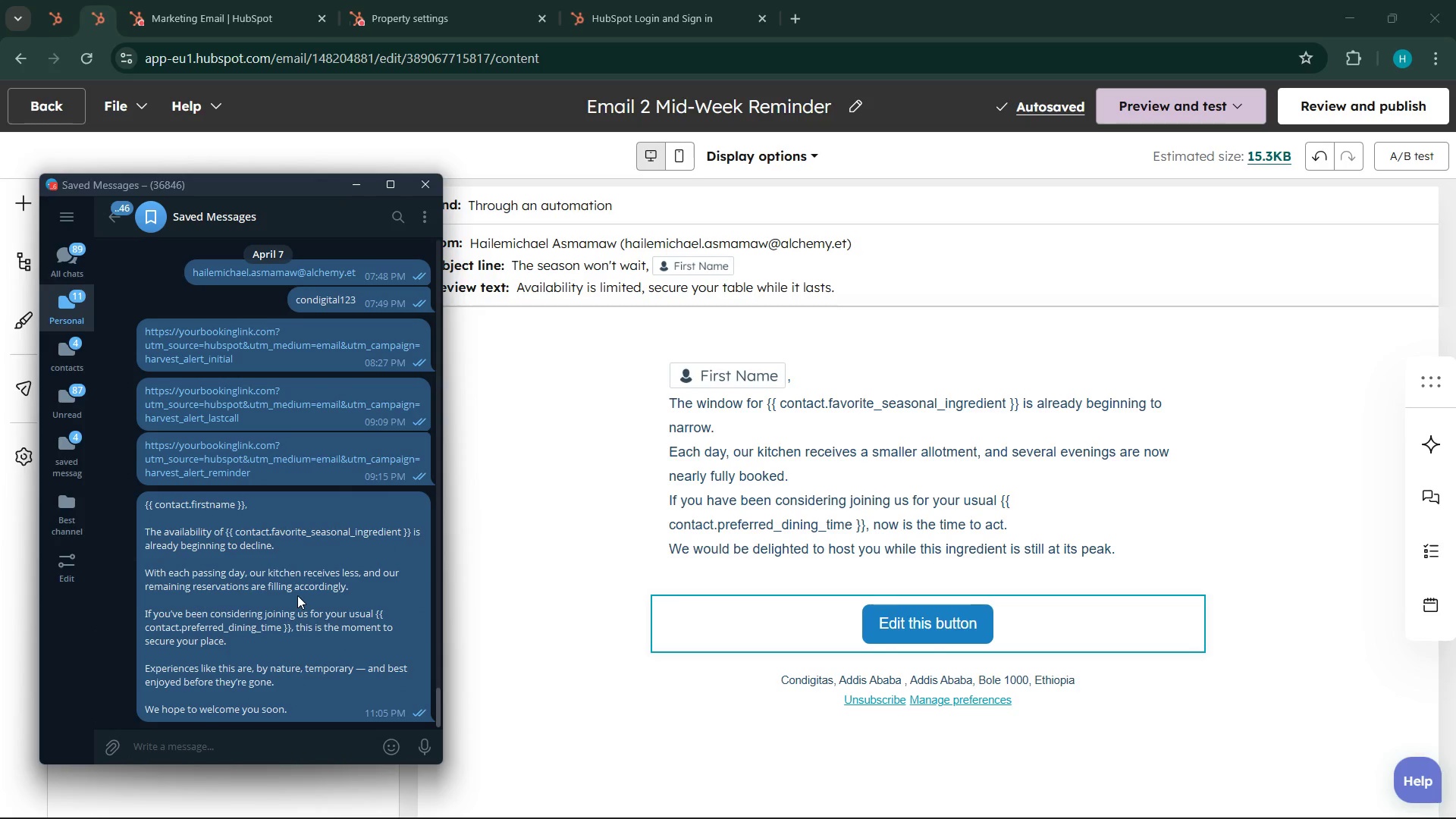 
scroll: coordinate [300, 593], scroll_direction: up, amount: 2.0
 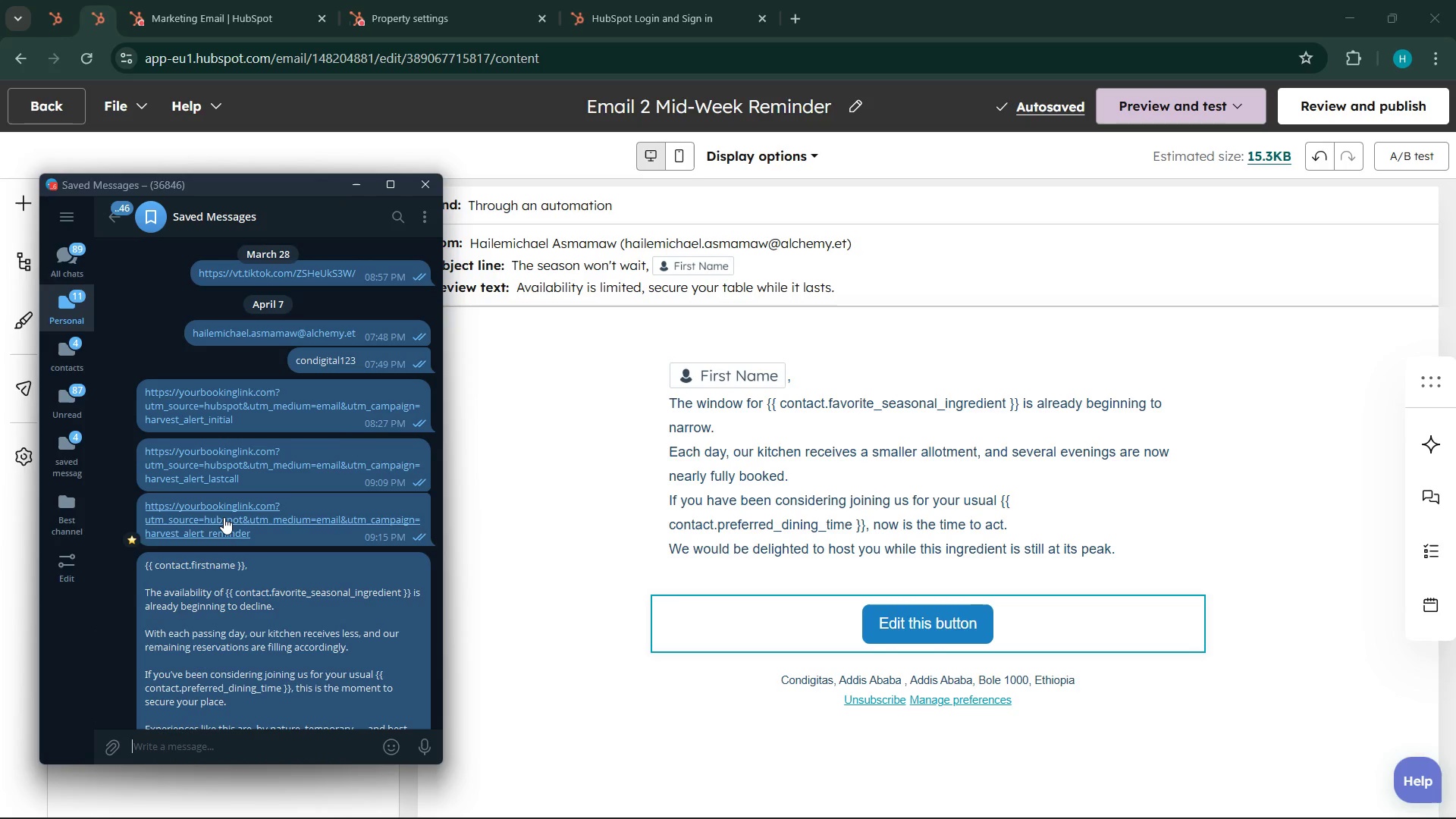 
right_click([224, 517])
 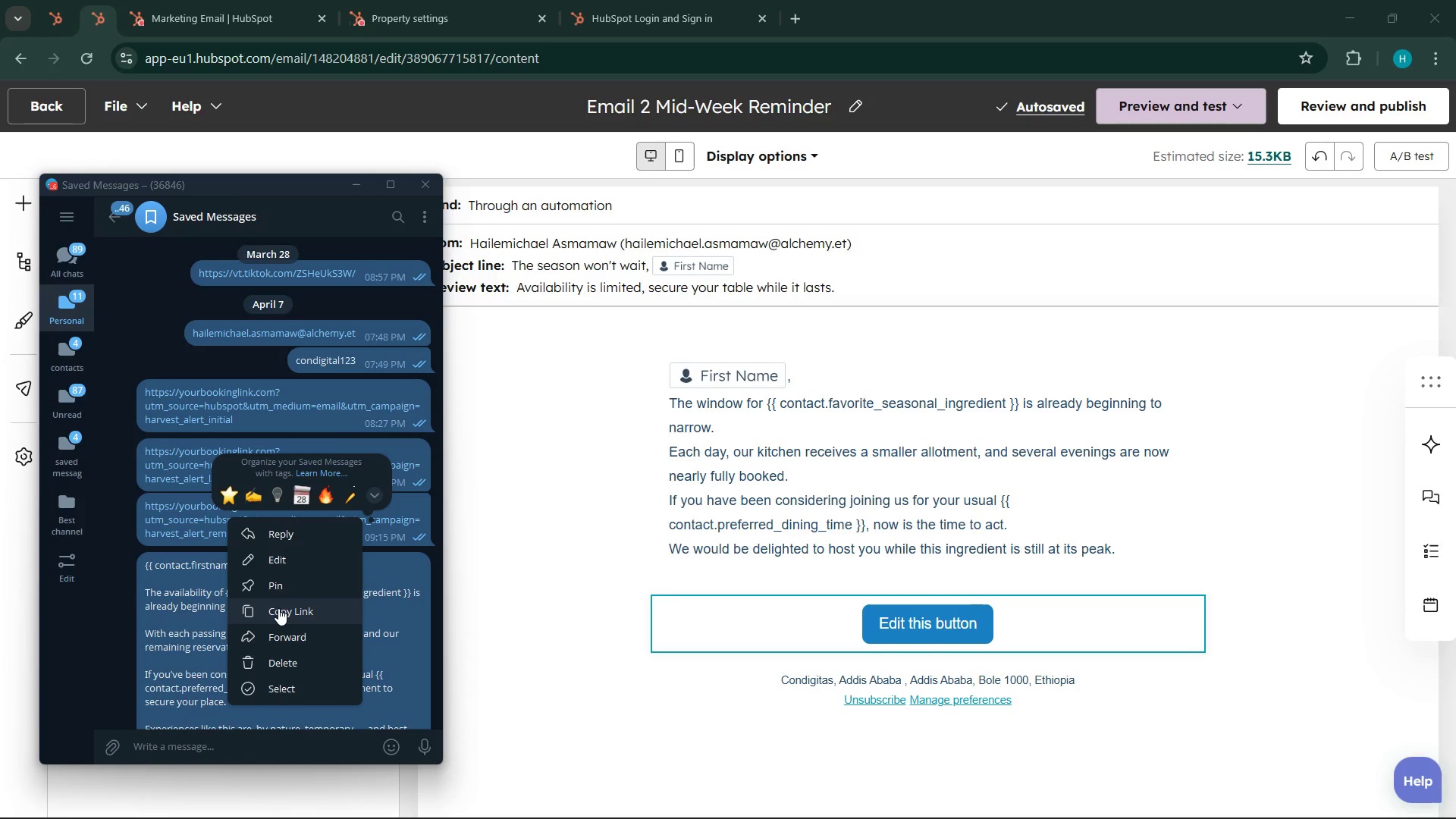 
left_click([278, 608])
 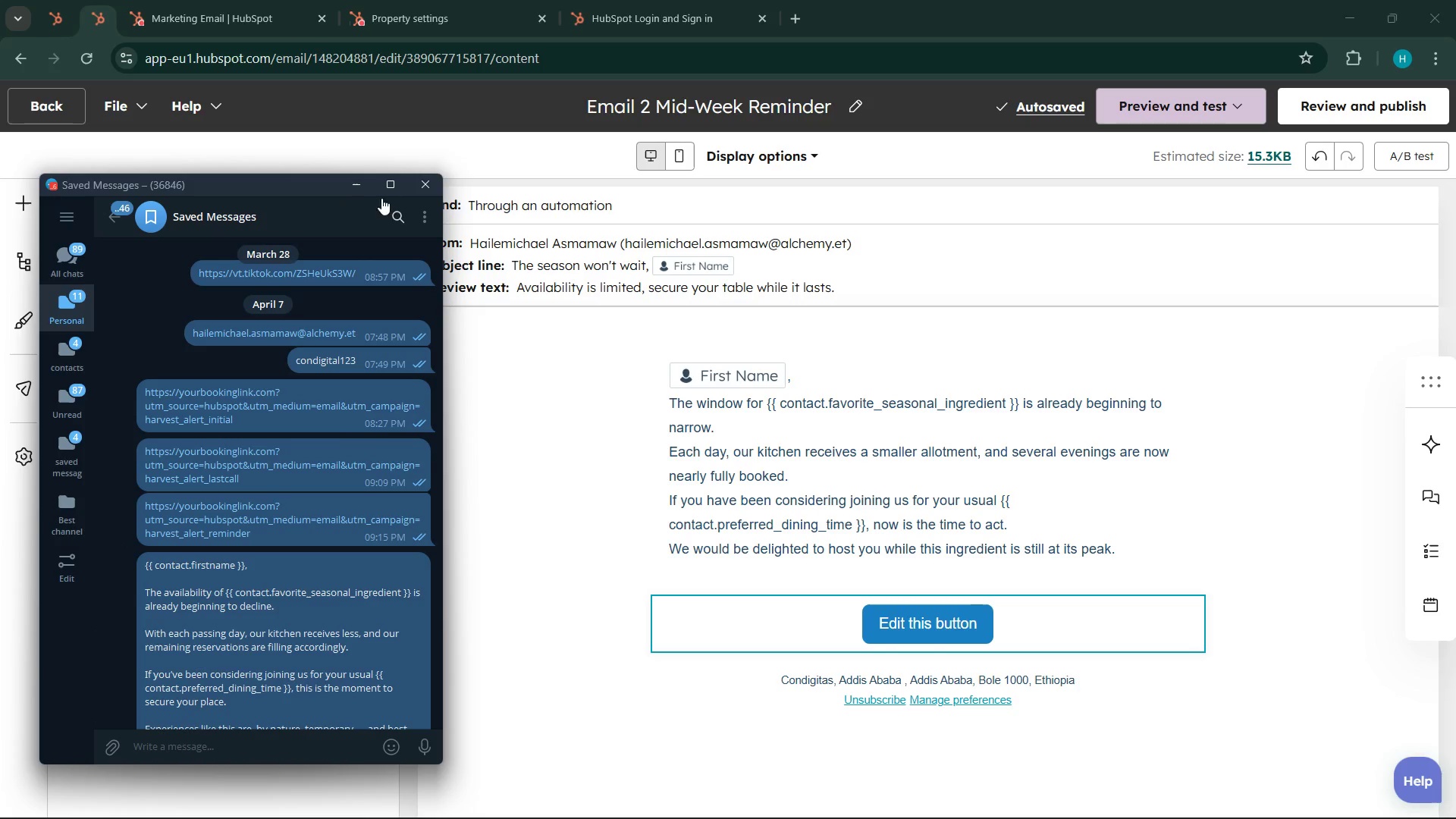 
left_click([366, 189])
 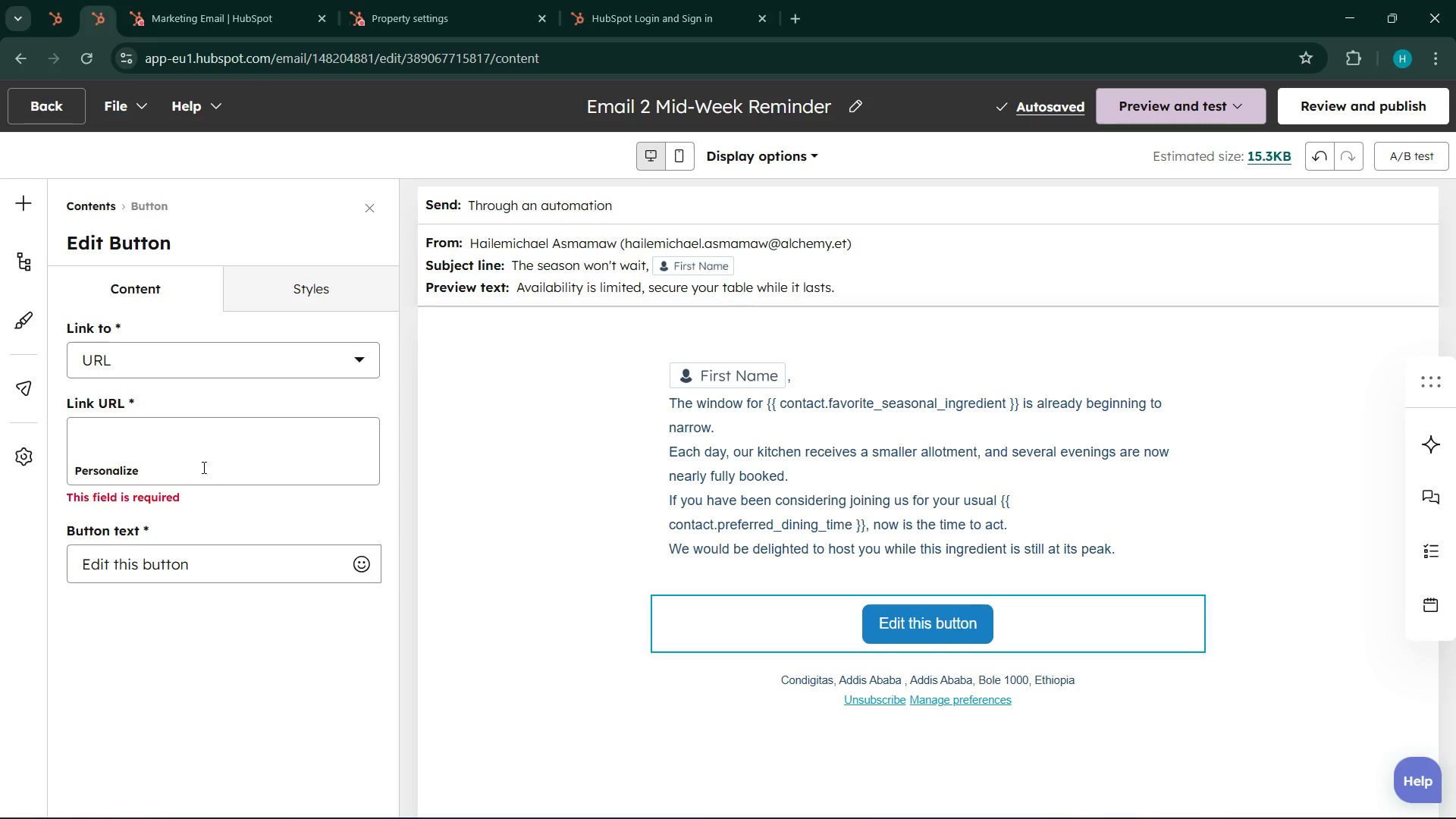 
right_click([189, 437])
 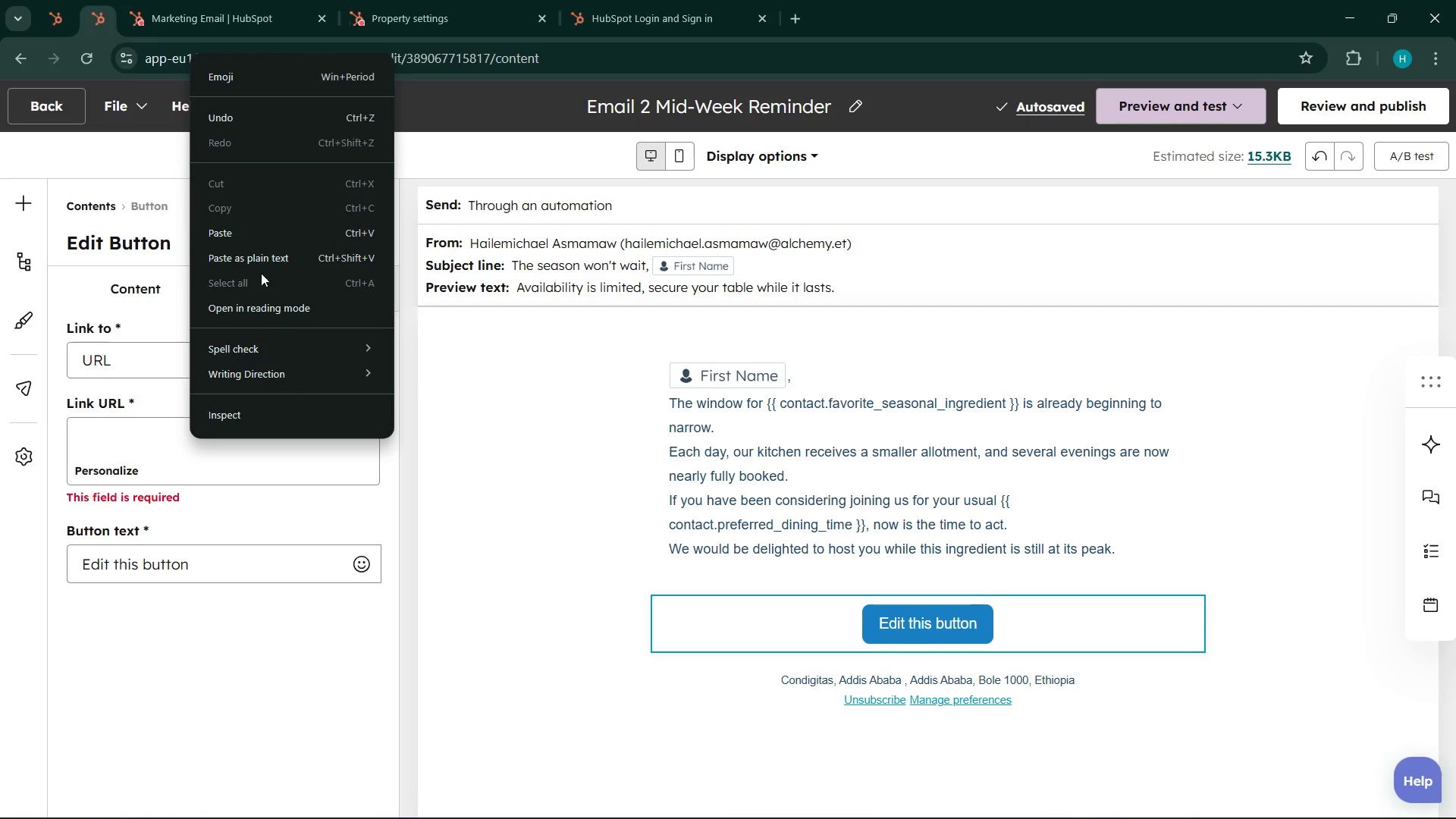 
left_click([245, 241])
 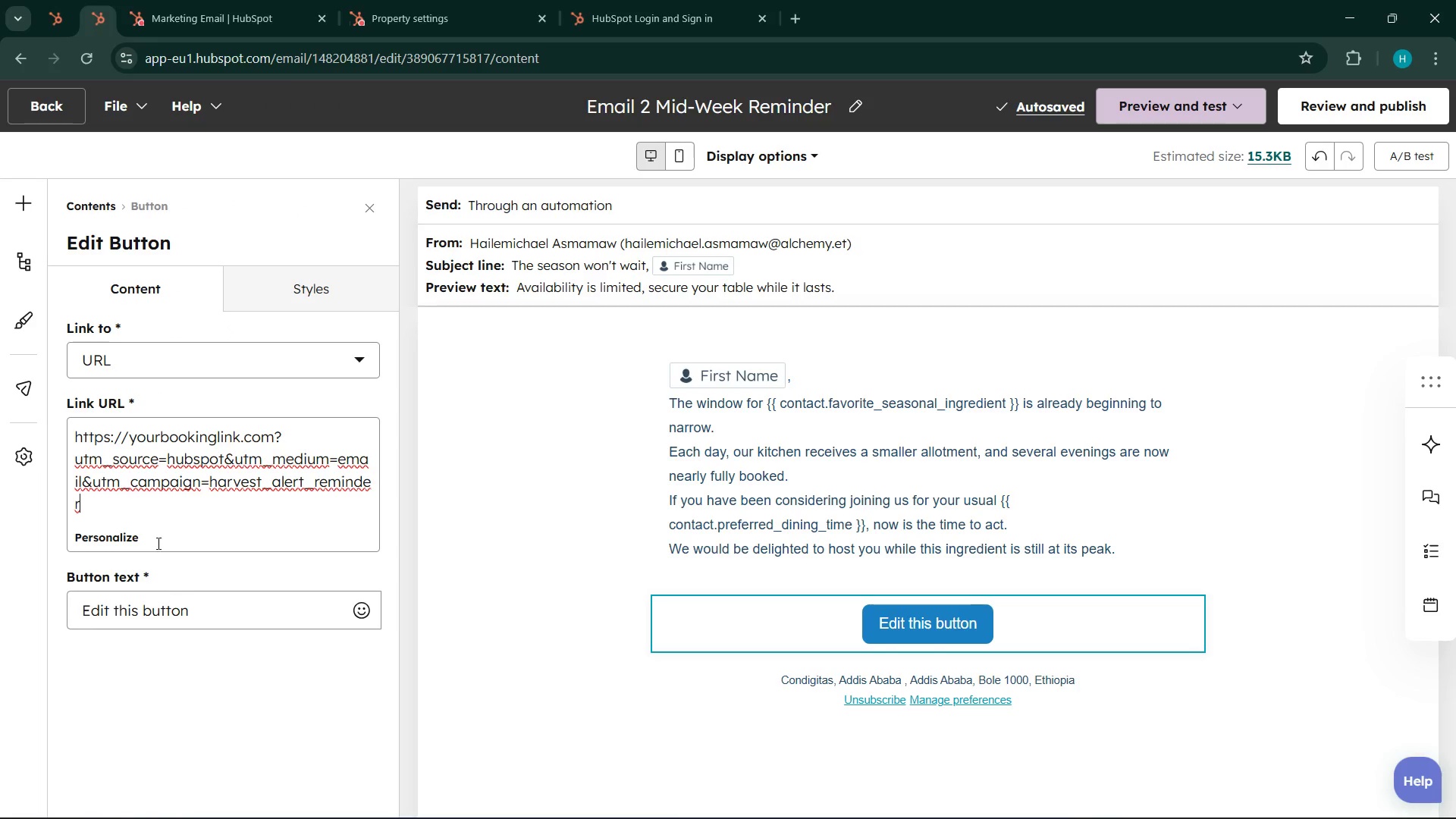 
wait(5.17)
 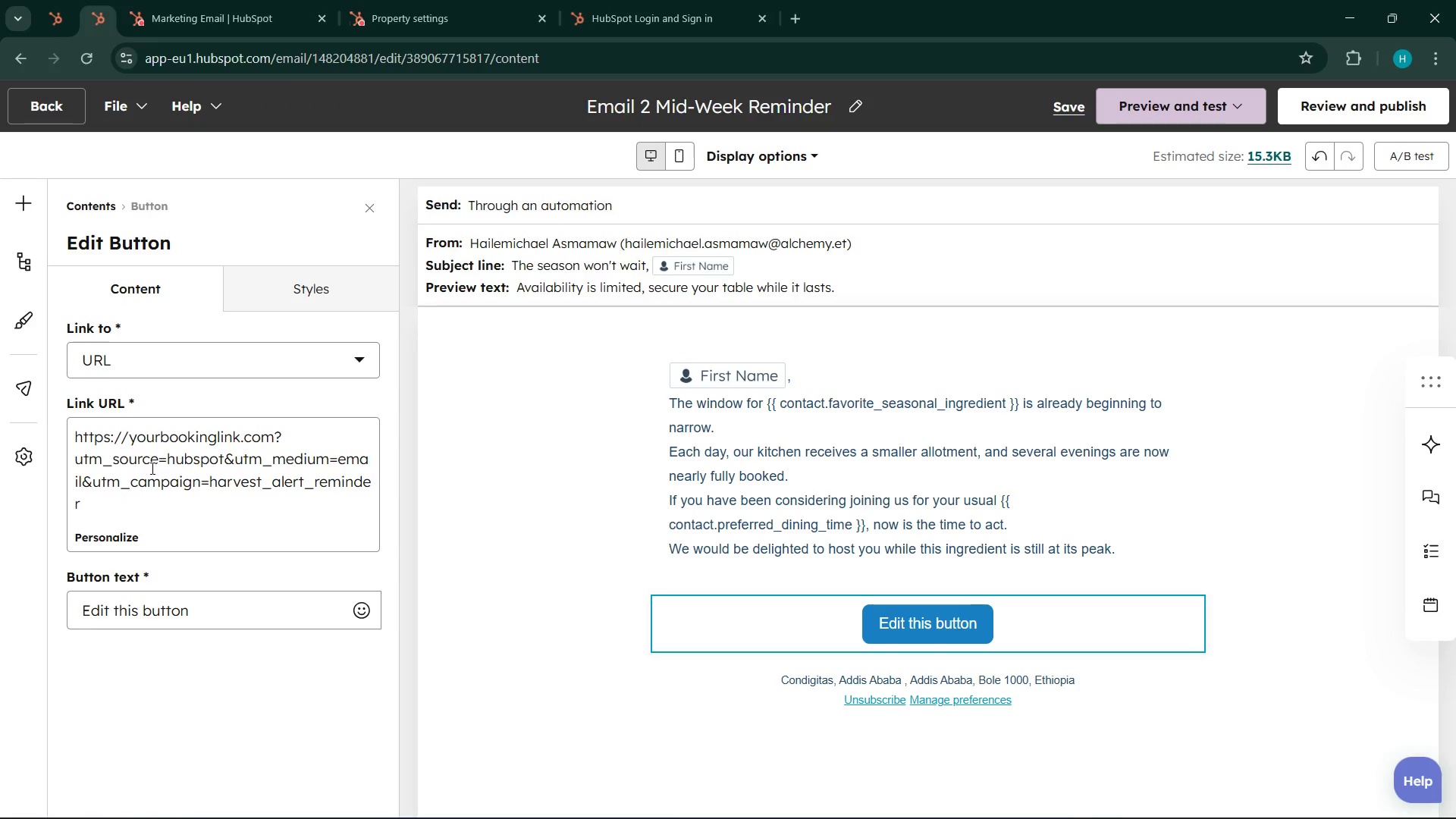 
double_click([189, 619])
 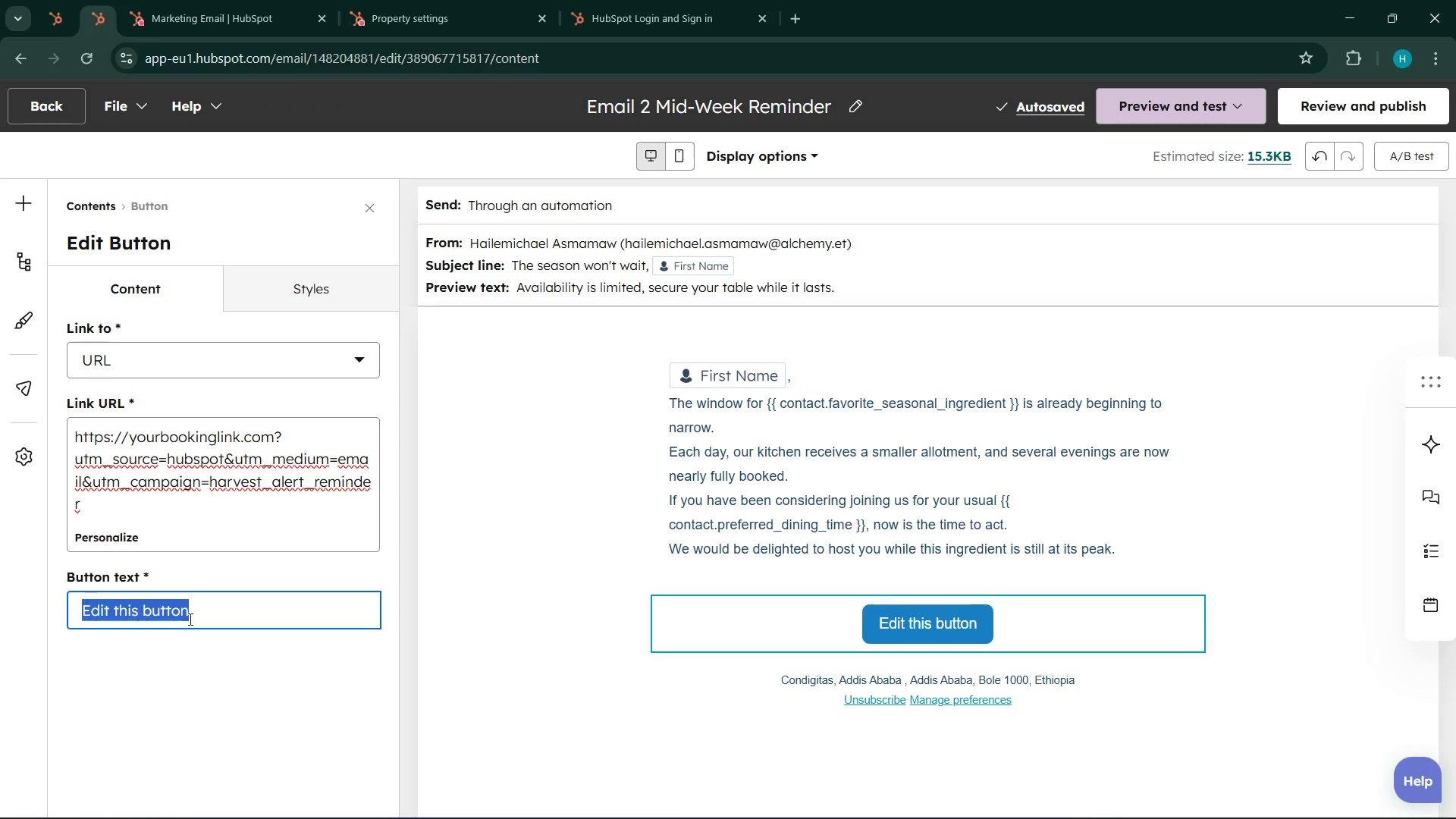 
triple_click([189, 619])
 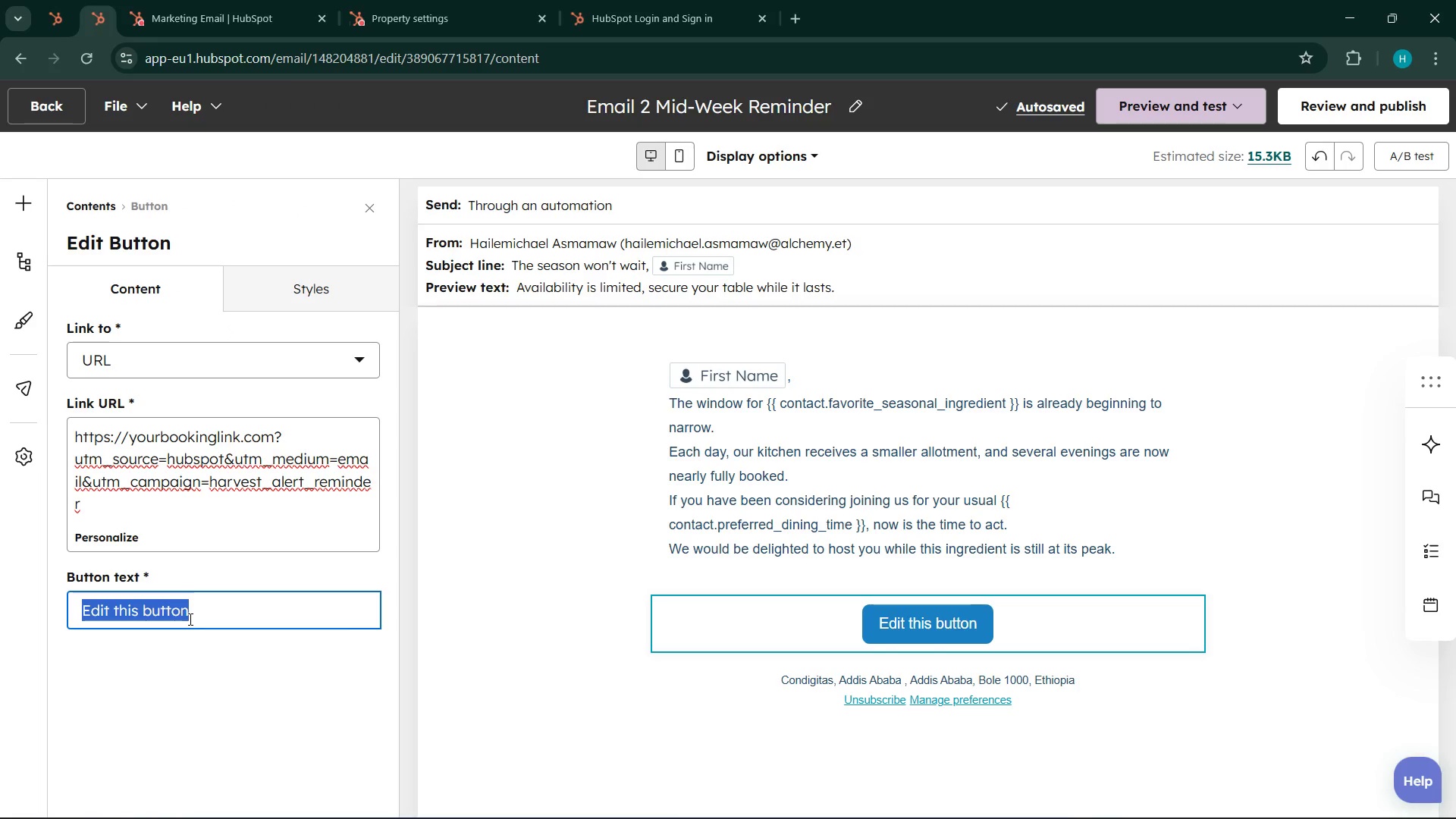 
wait(6.22)
 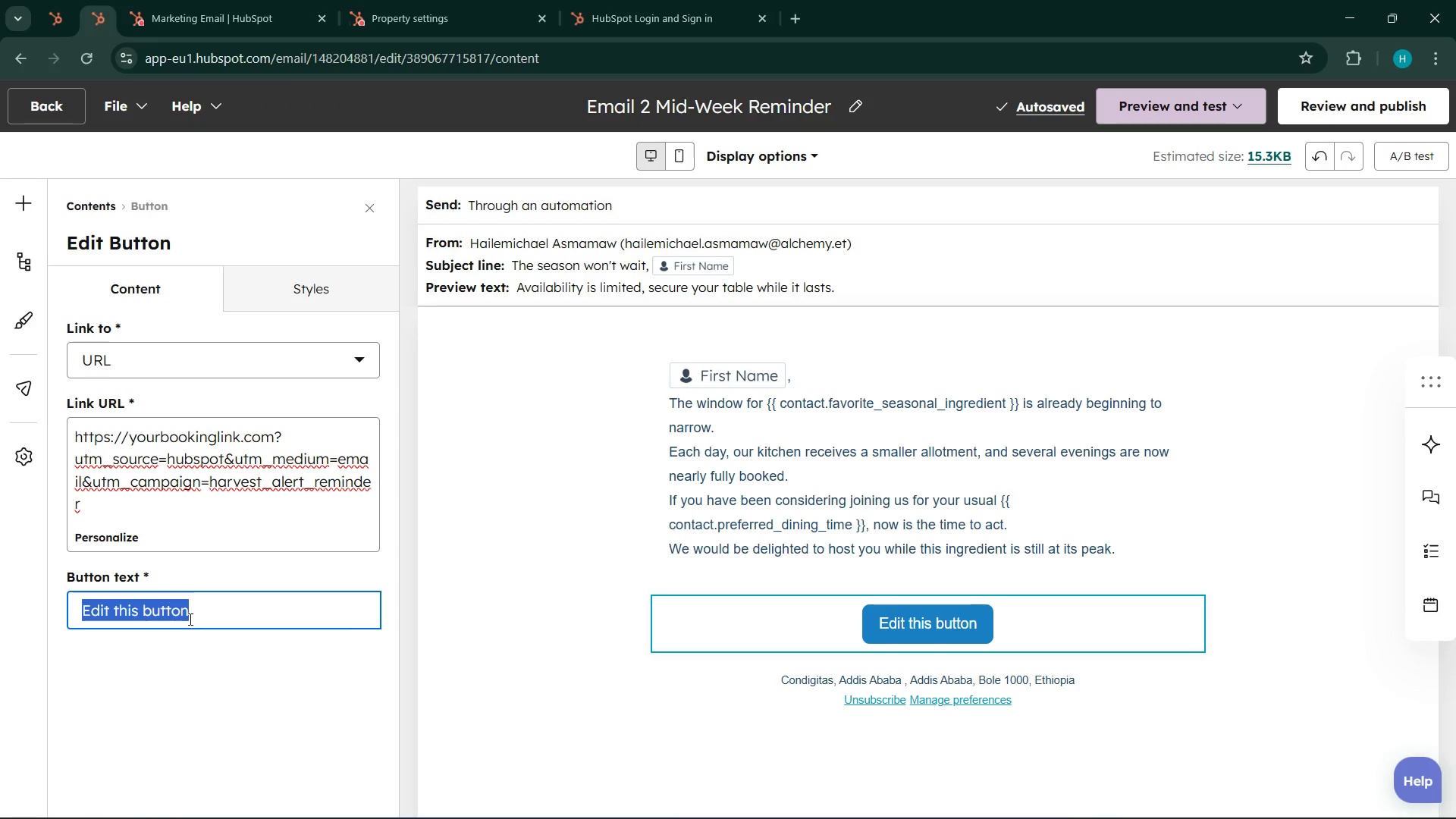 
type(Rea)
key(Backspace)
type(serve Your Tav)
key(Backspace)
type(bel)
key(Backspace)
key(Backspace)
type(le)
 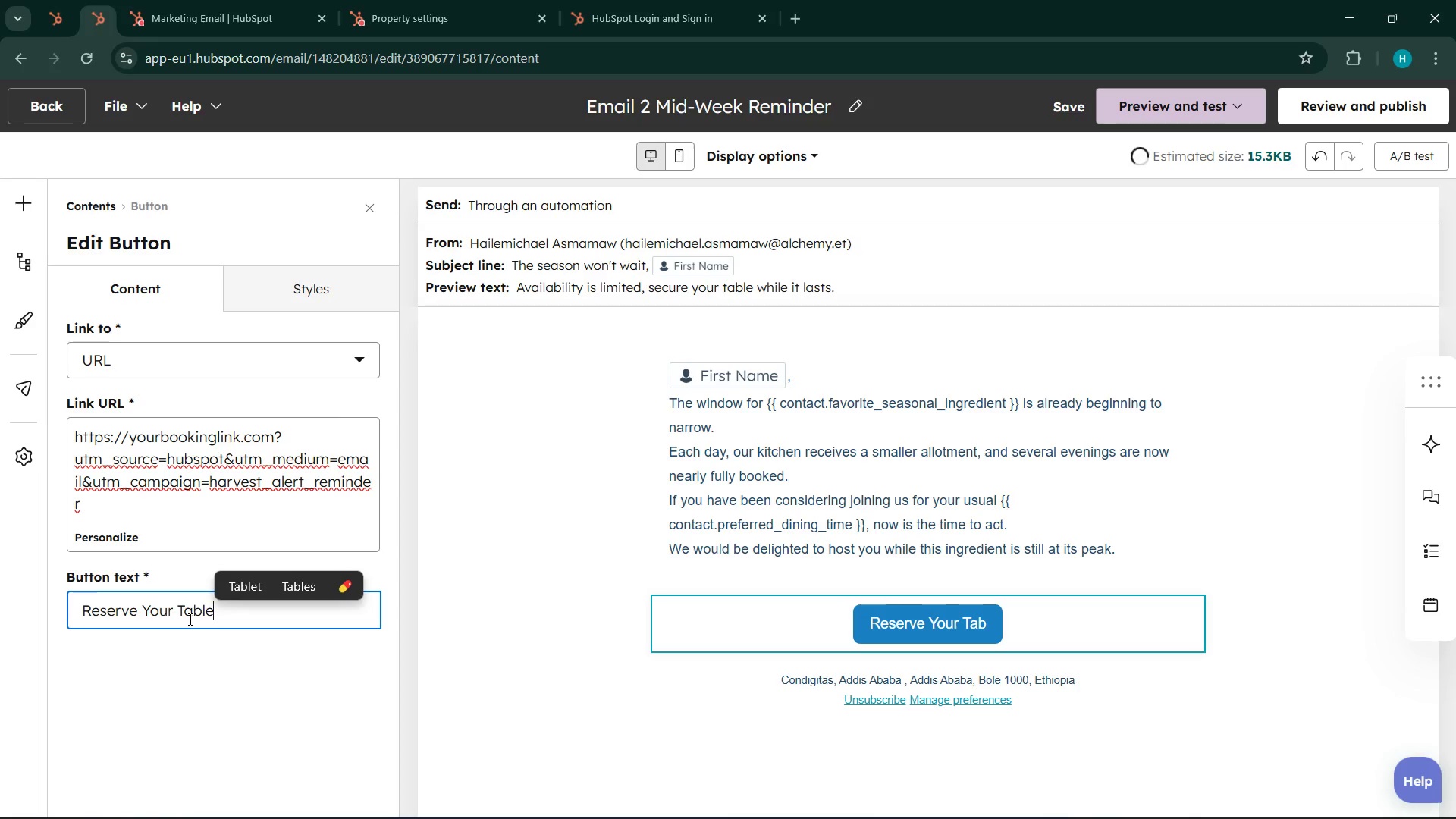 
scroll: coordinate [296, 818], scroll_direction: up, amount: 1.0
 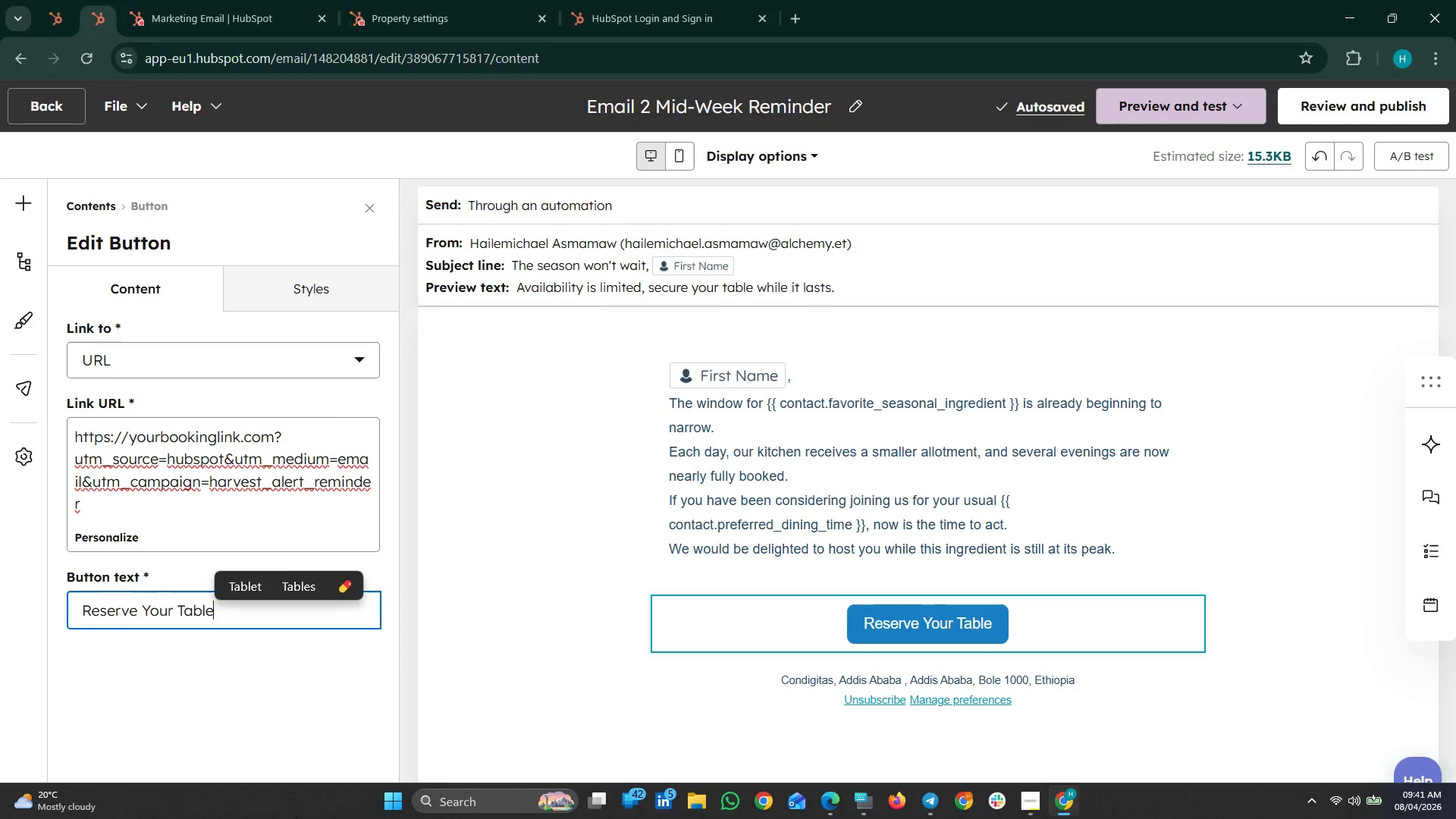 
scroll: coordinate [296, 818], scroll_direction: down, amount: 2.0
 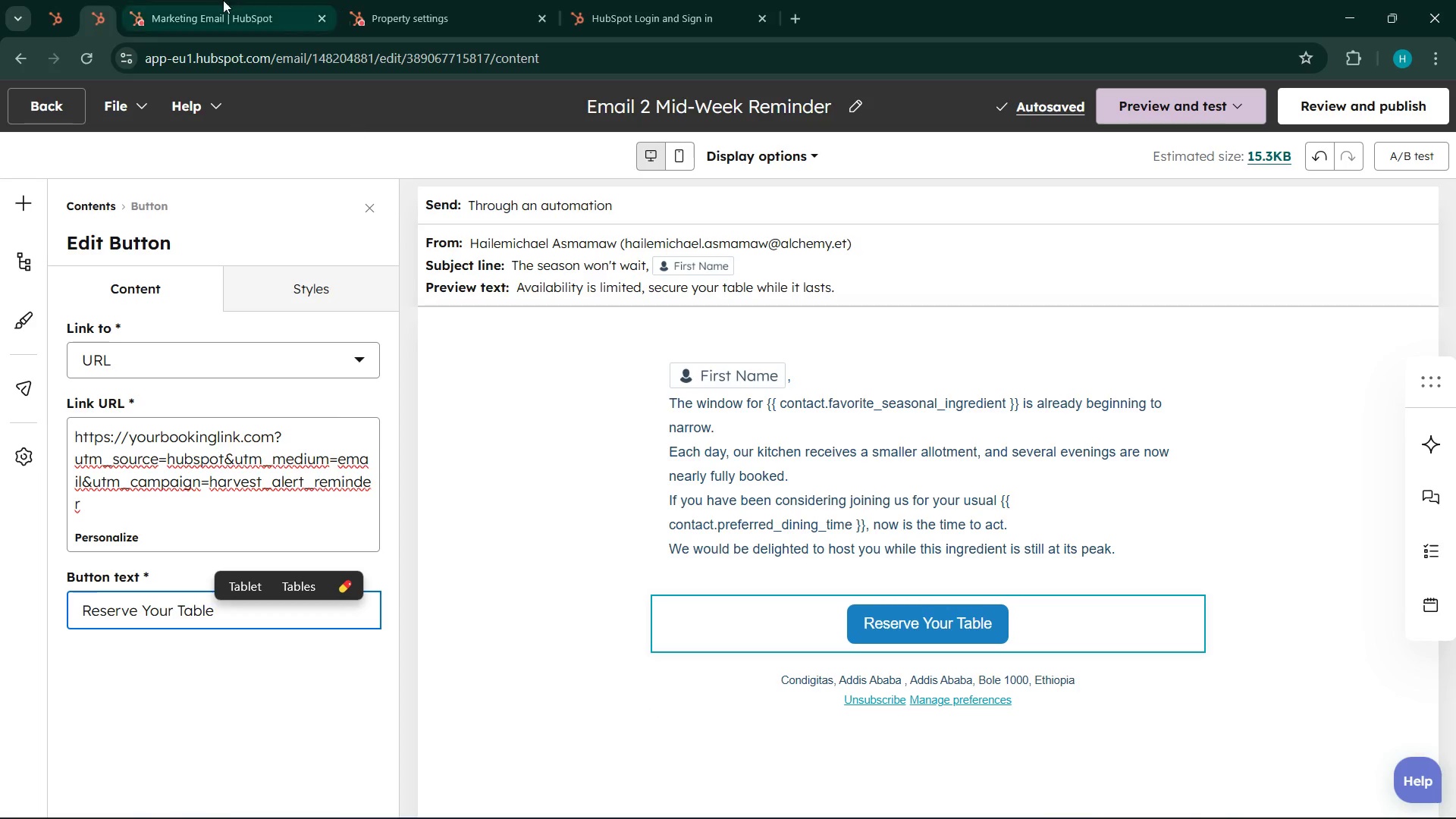 
left_click([174, 0])
 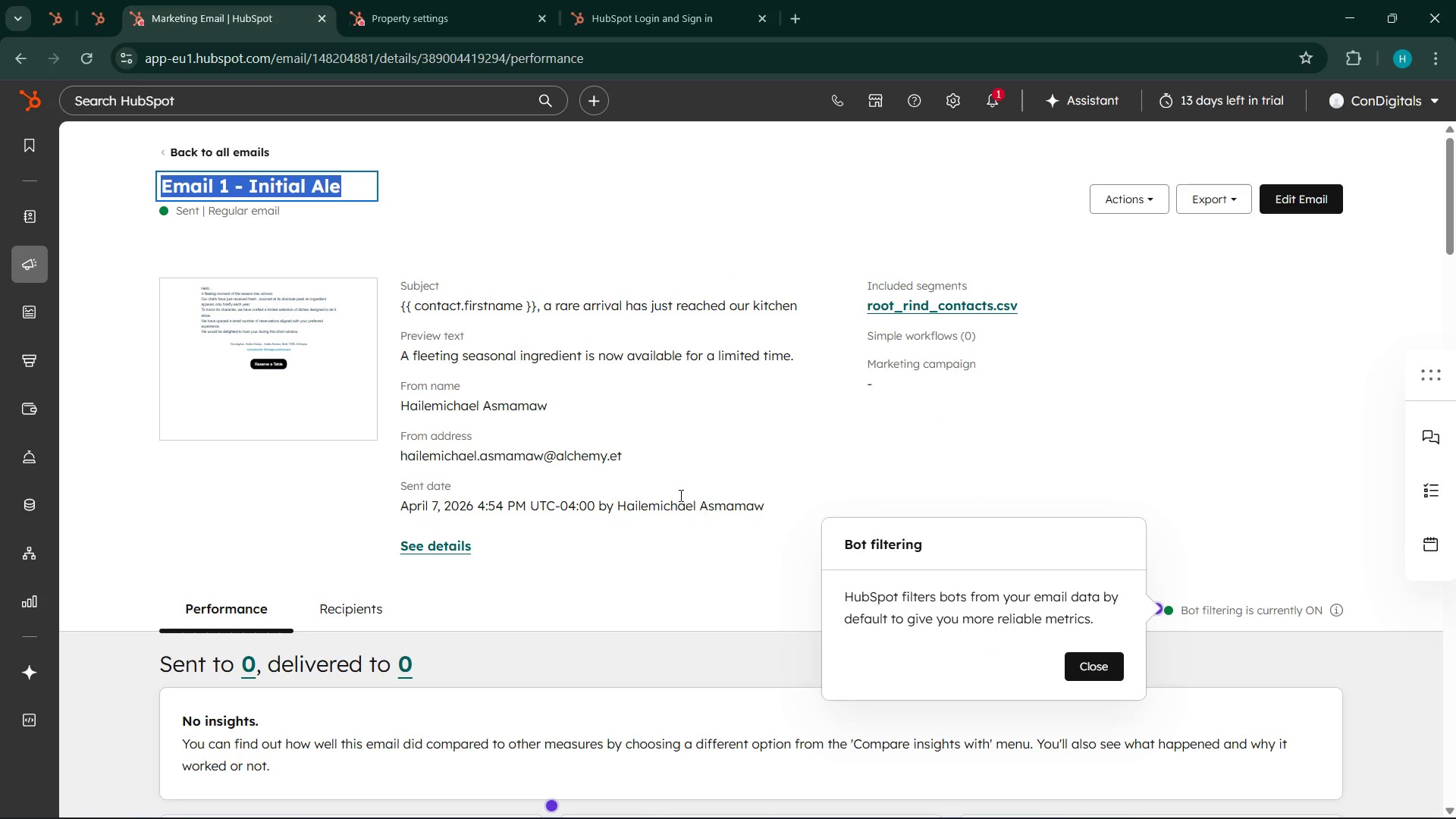 
wait(5.06)
 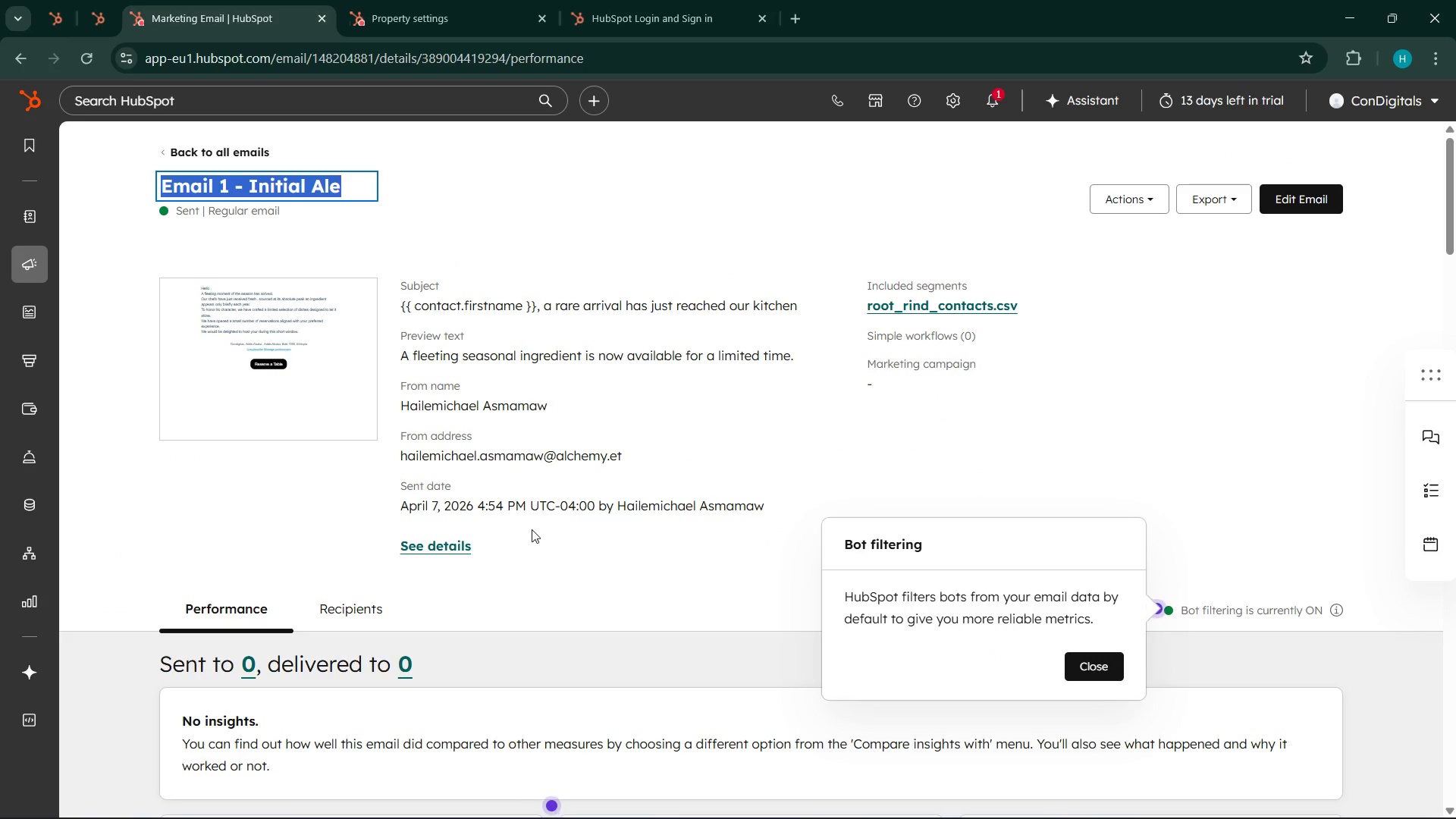 
left_click([241, 355])
 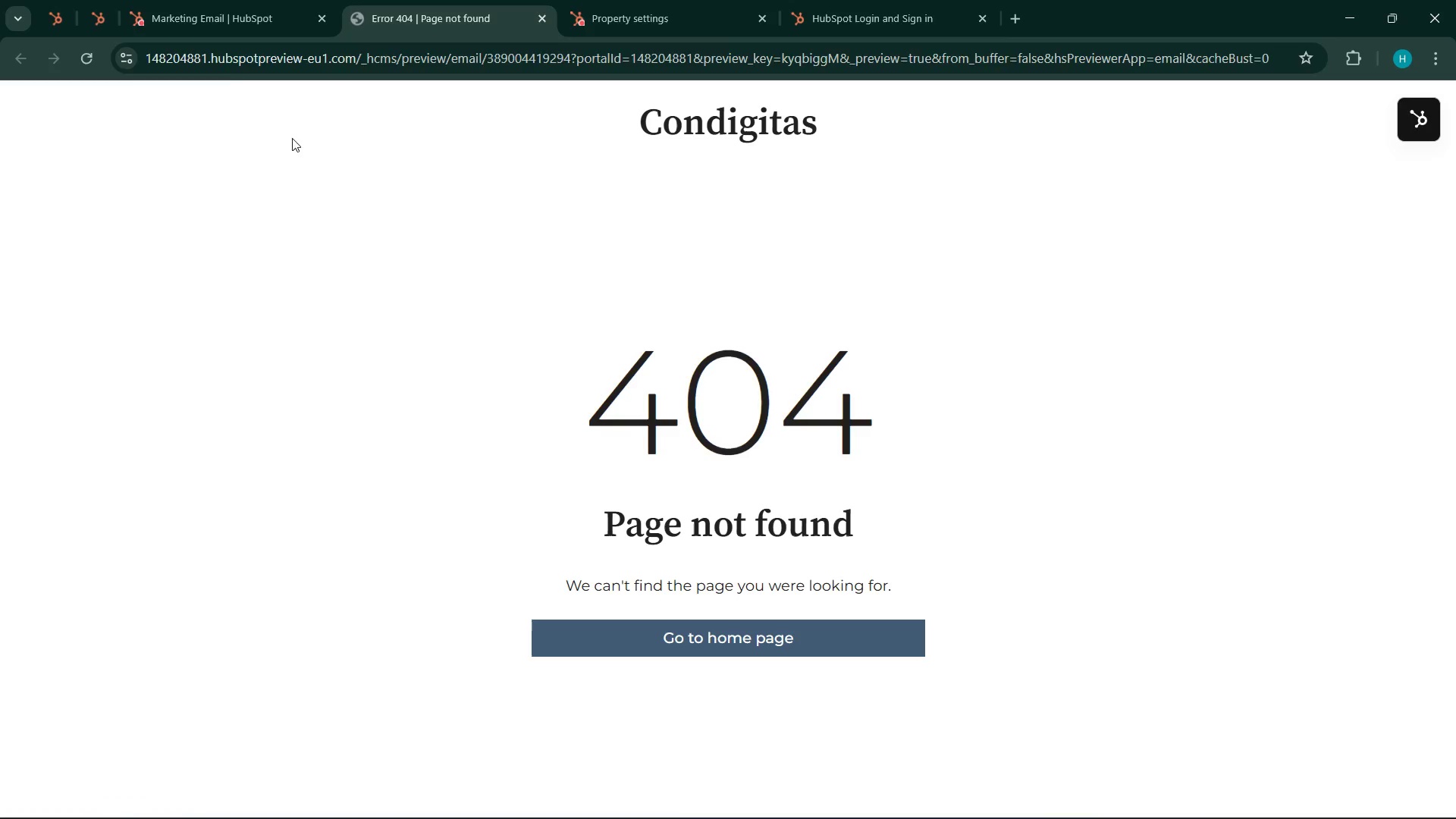 
wait(7.8)
 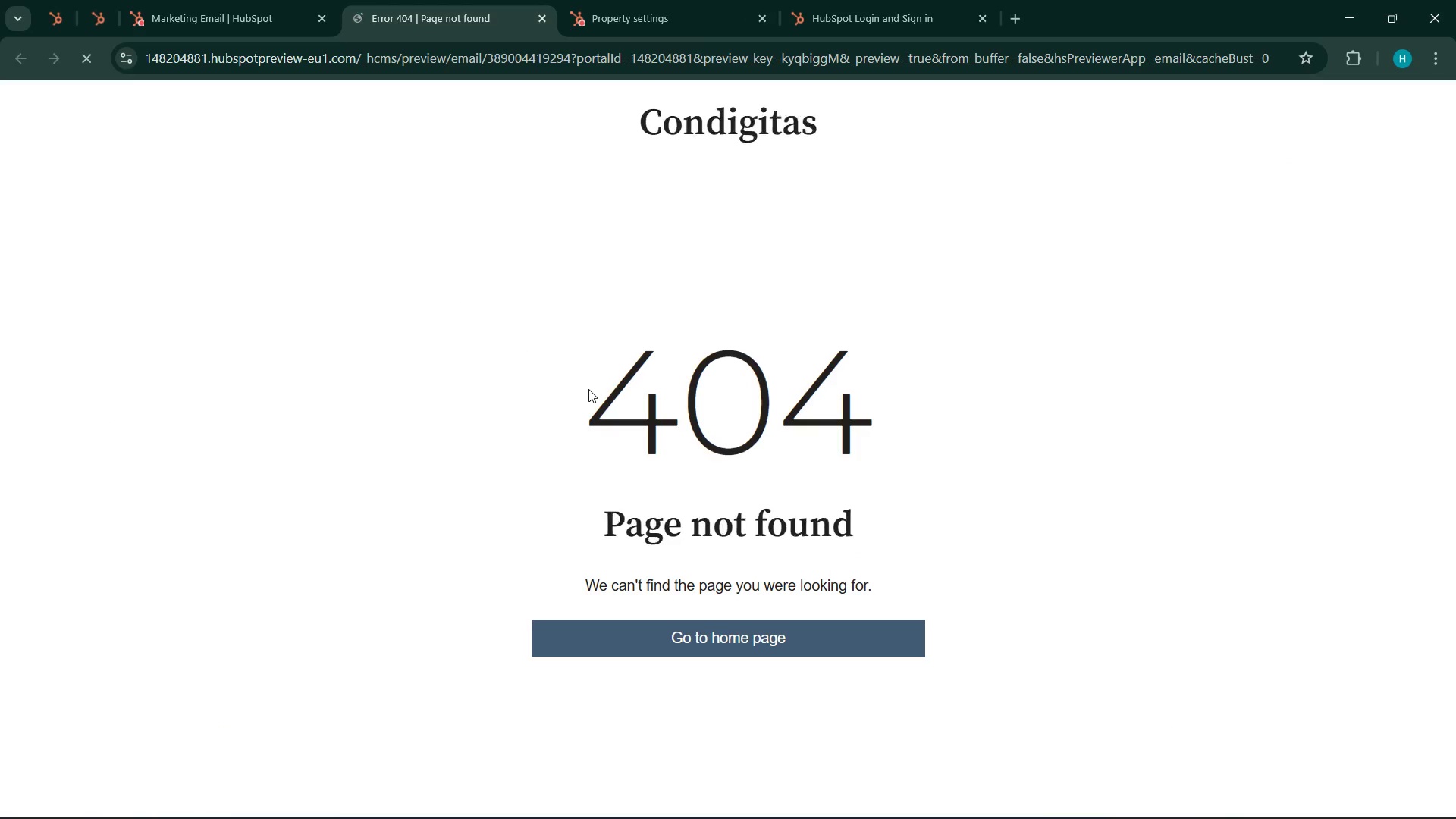 
left_click([548, 17])
 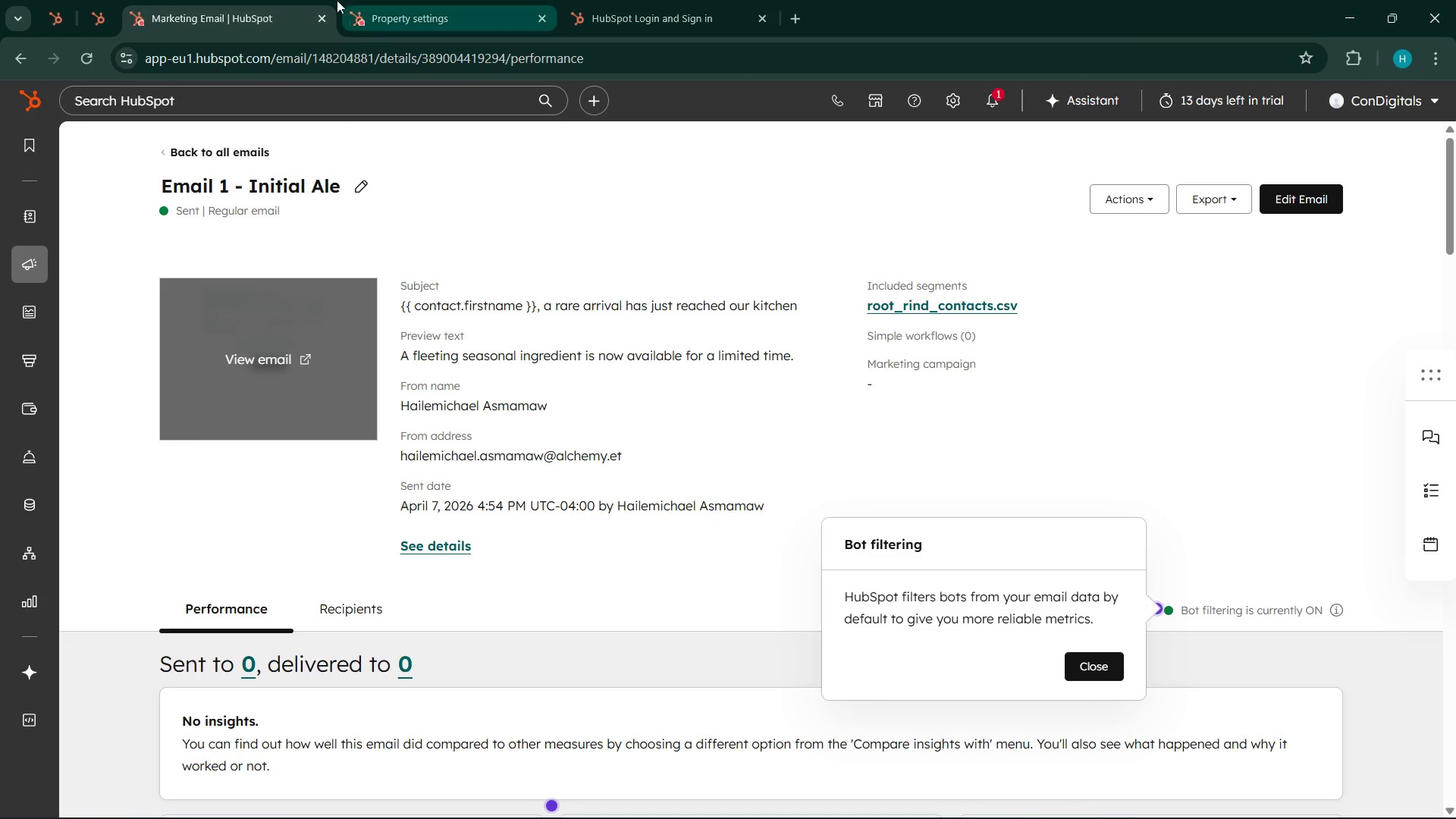 
wait(6.3)
 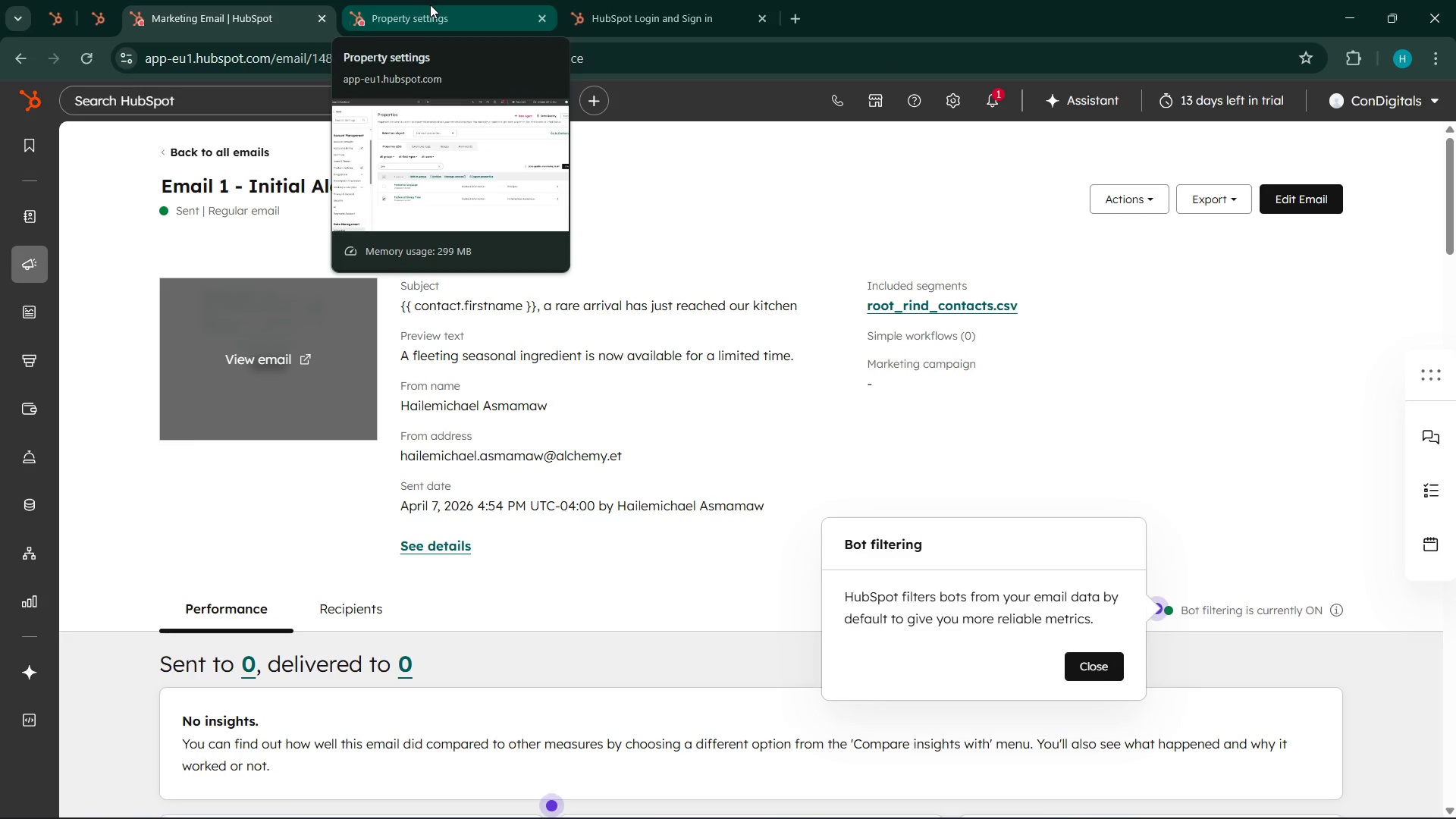 
left_click([318, 17])
 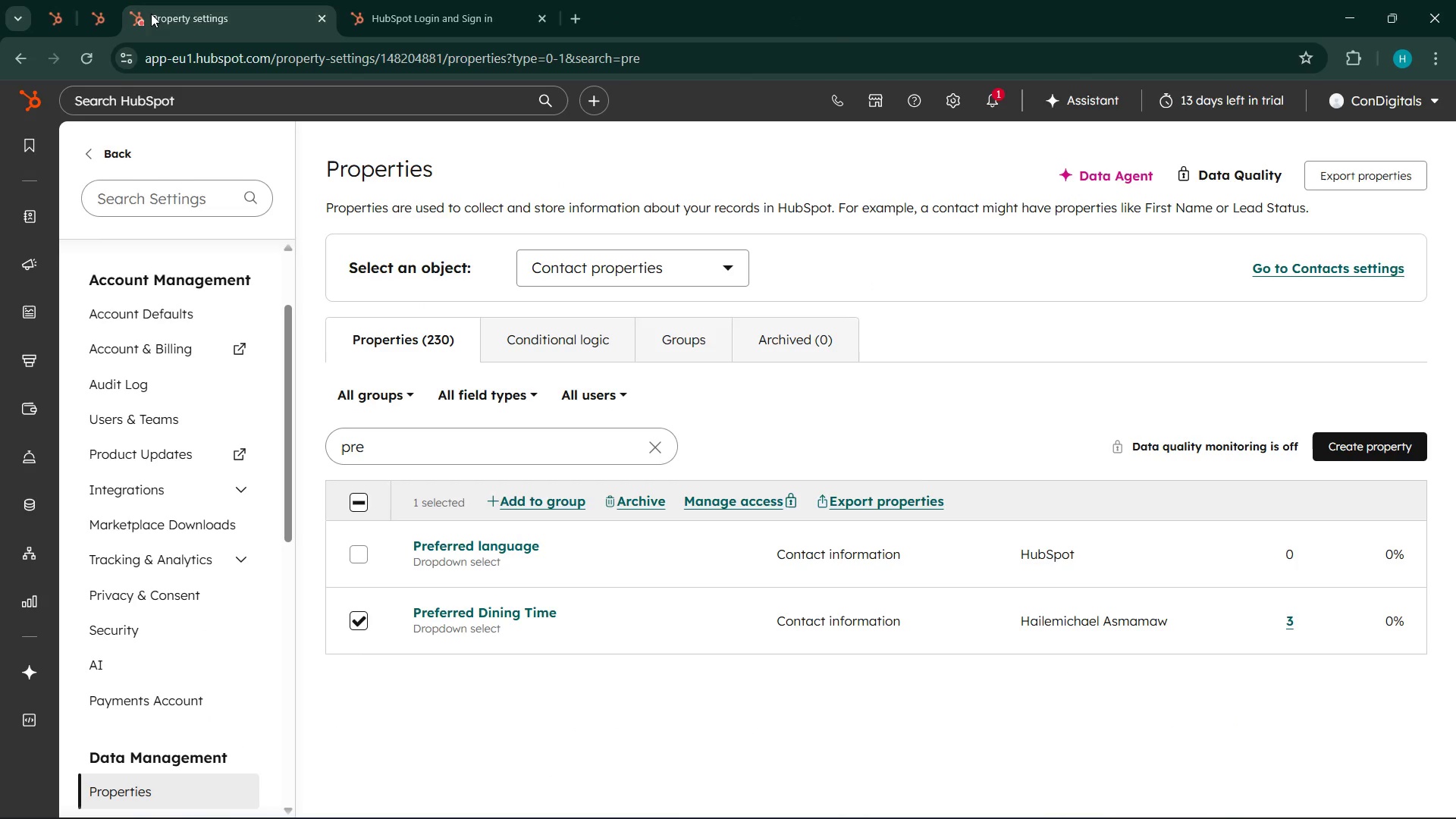 
left_click([146, 14])
 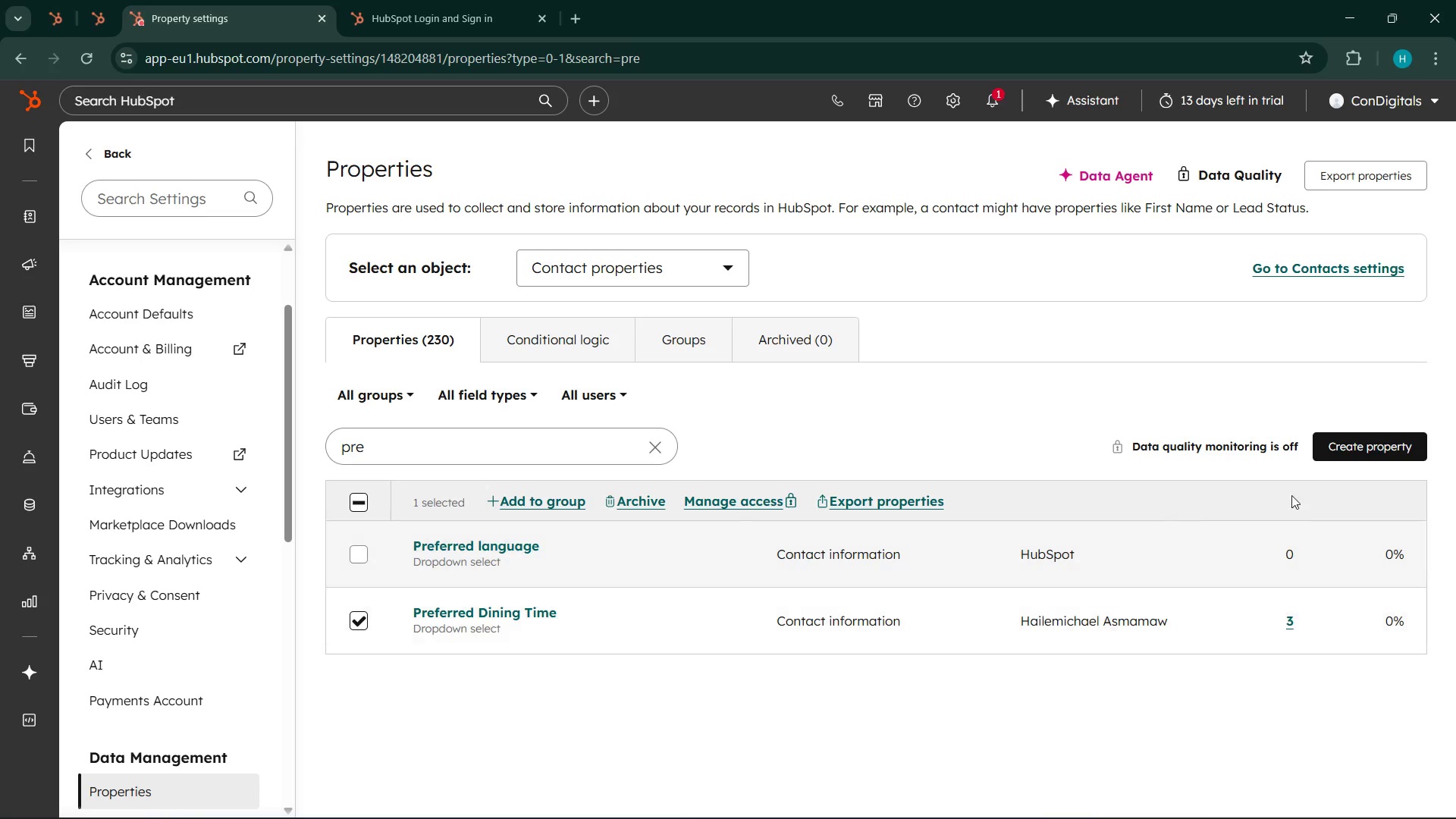 
left_click([530, 434])
 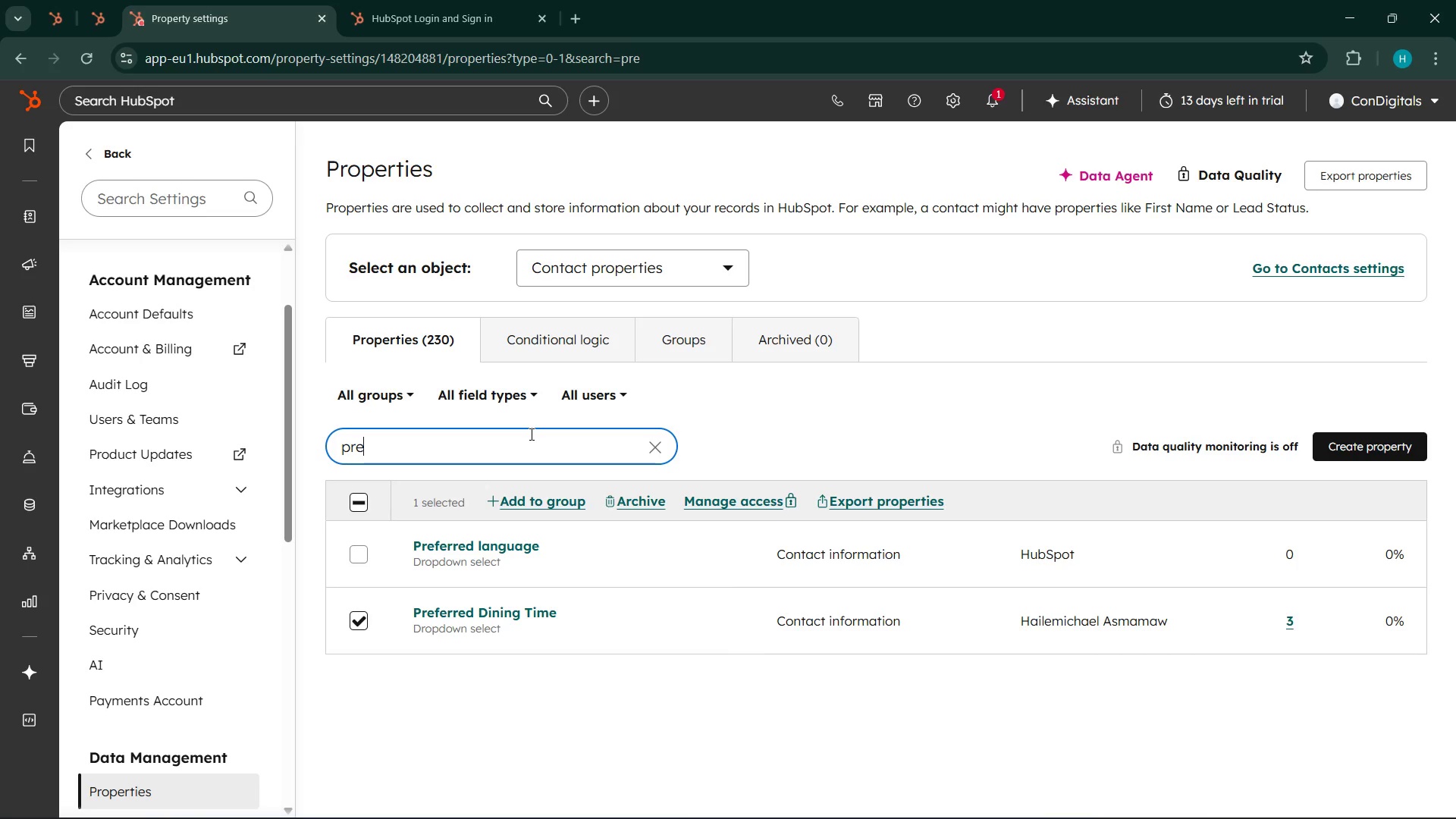 
key(Backspace)
 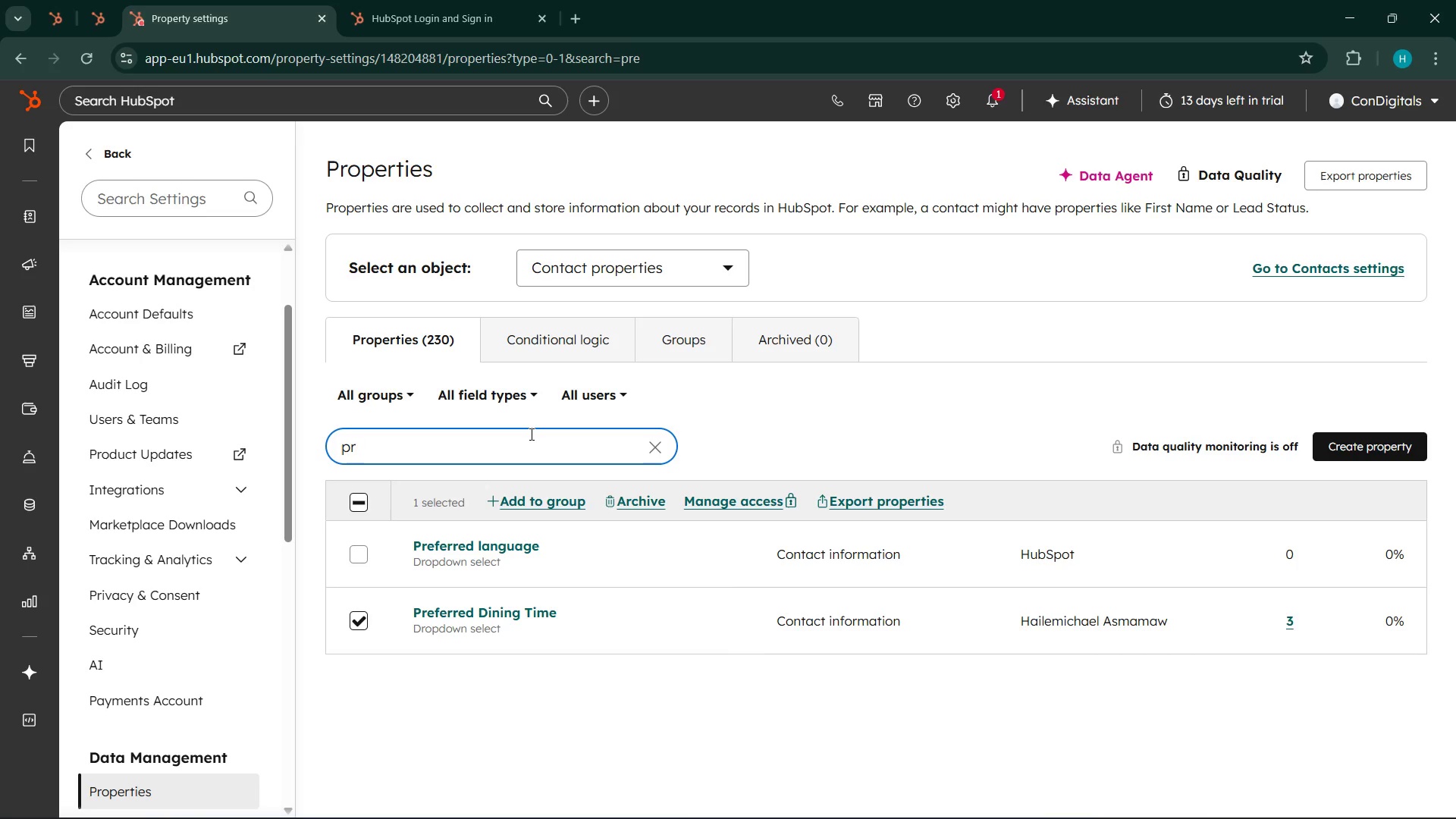 
key(Backspace)
 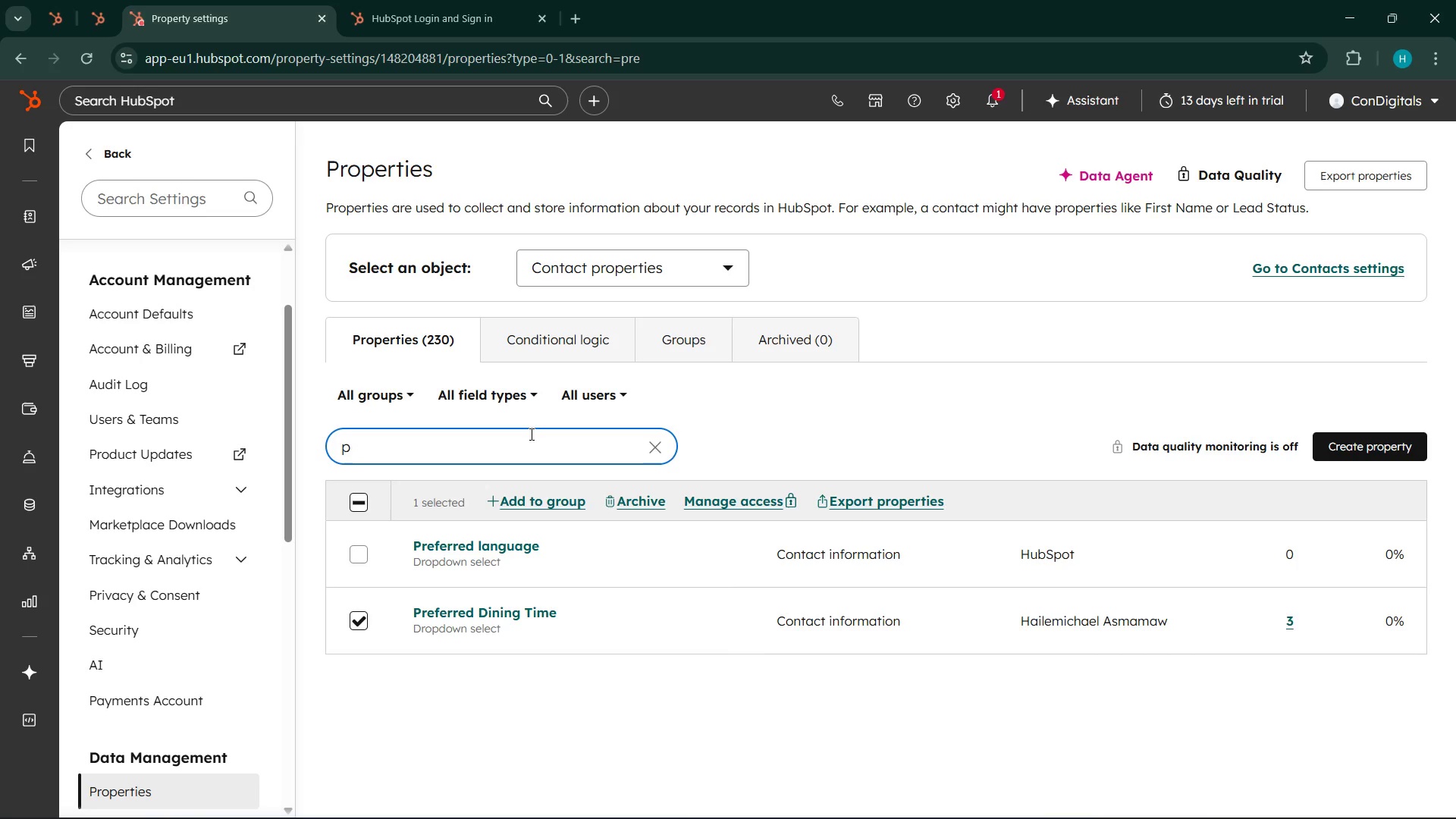 
key(Backspace)
 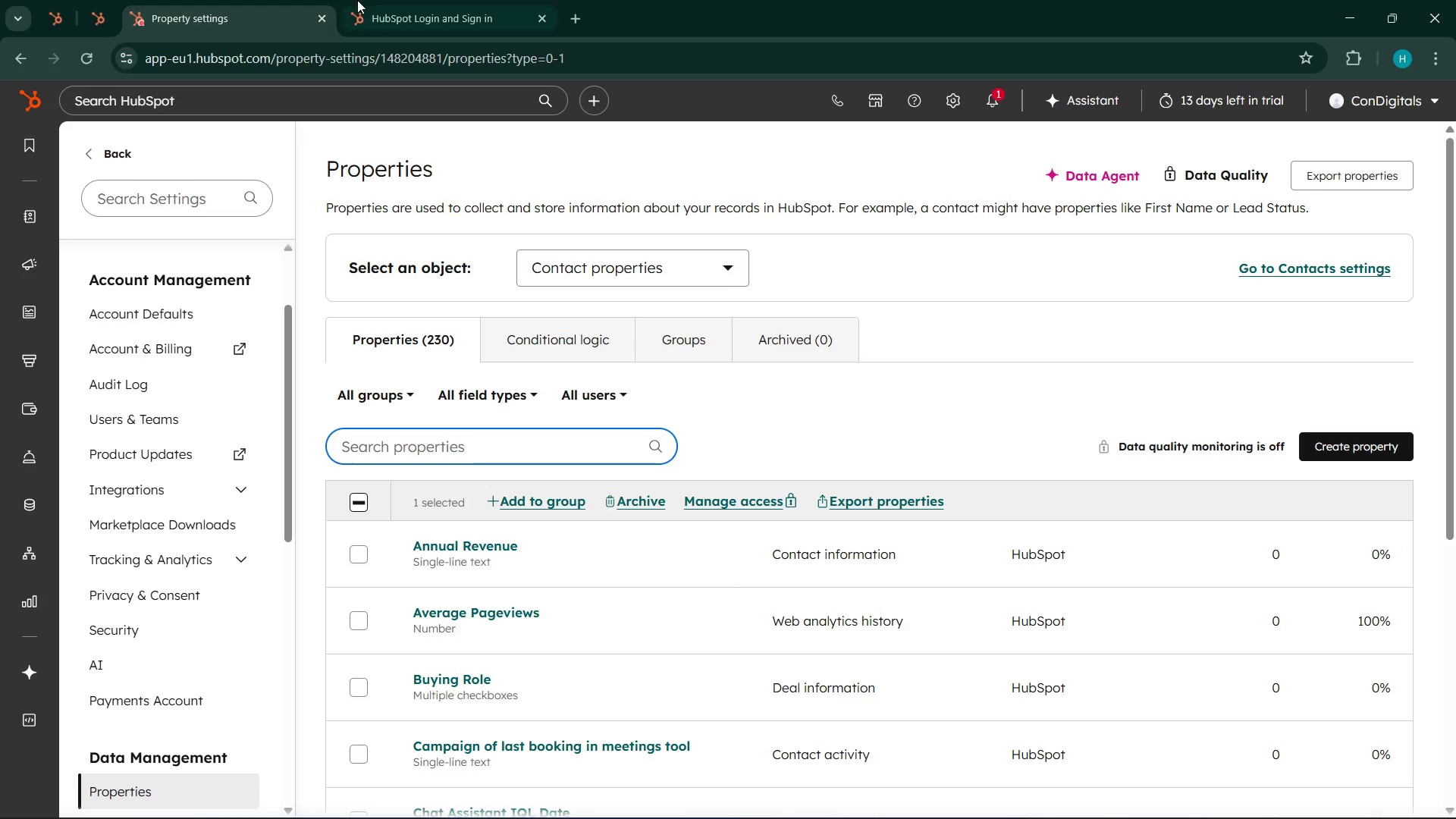 
left_click([68, 0])
 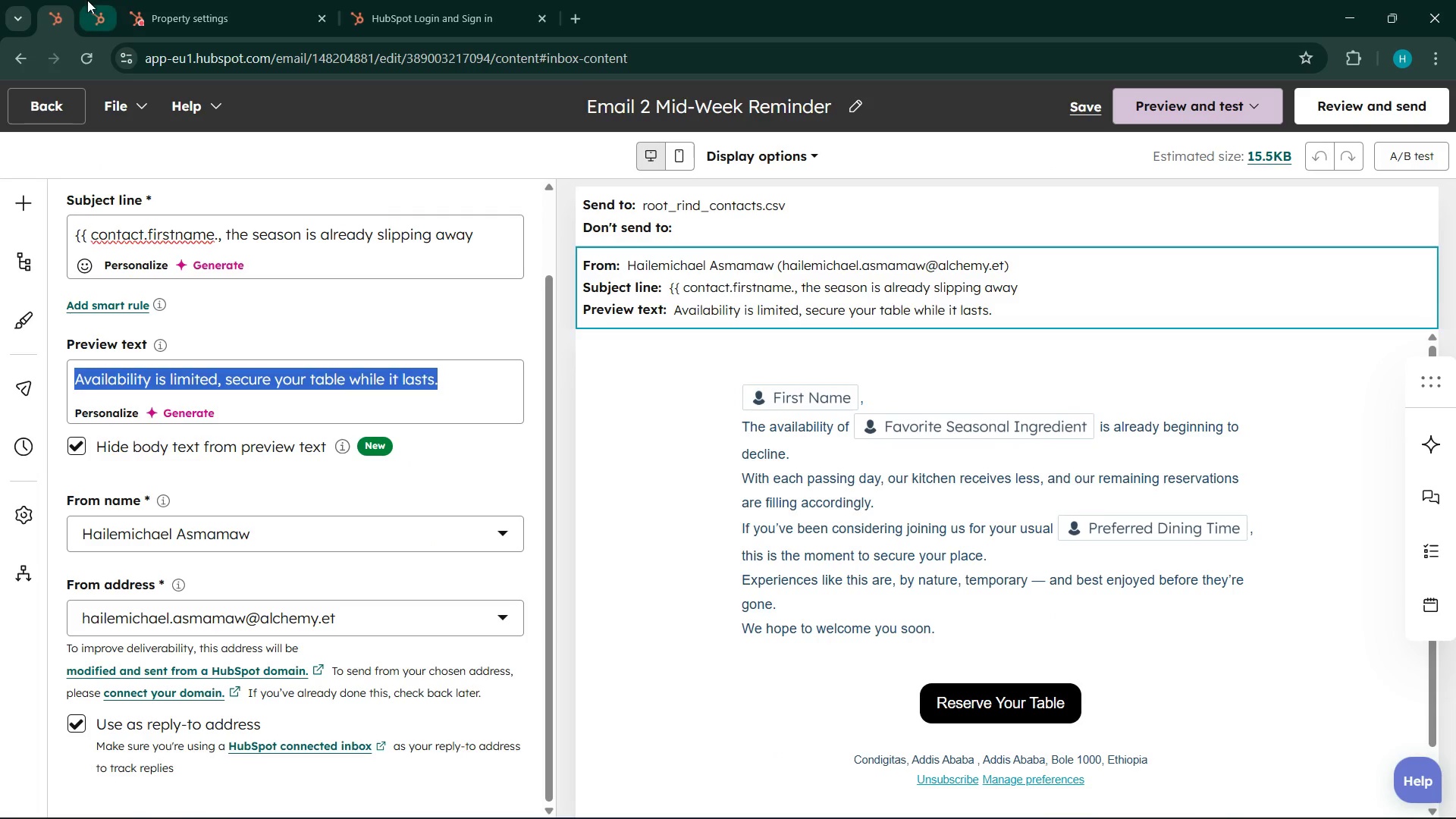 
left_click([87, 0])
 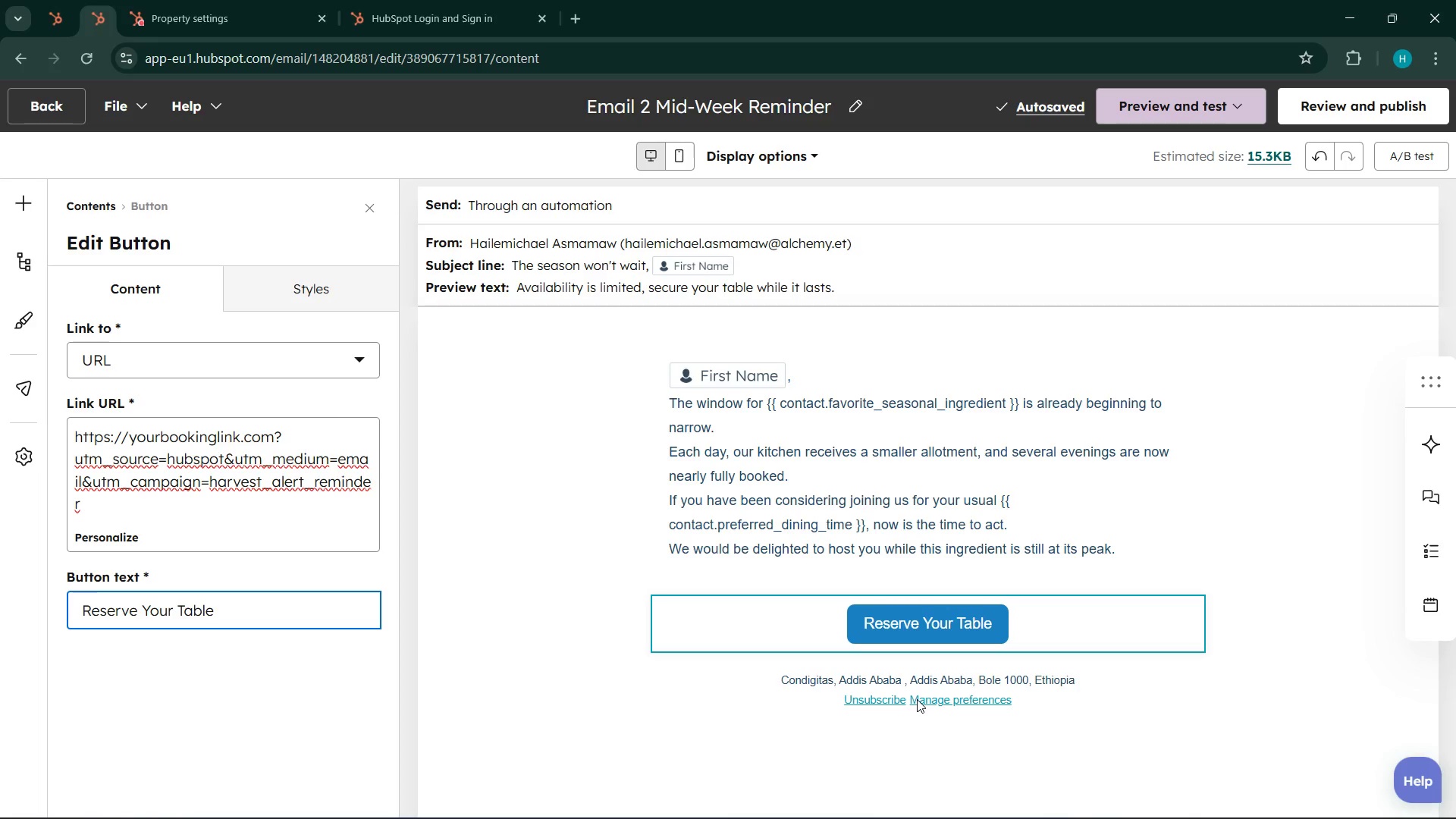 
wait(18.39)
 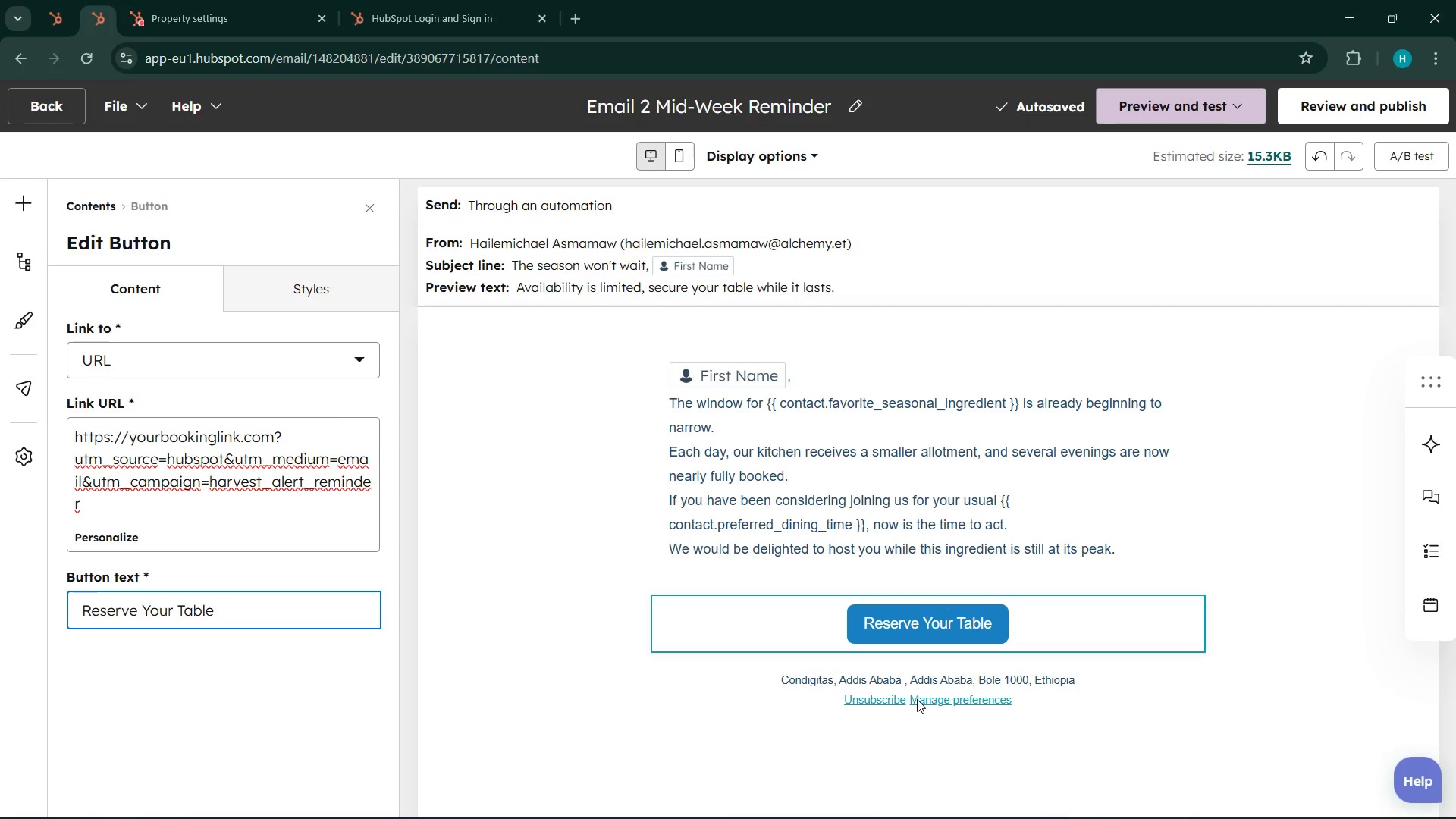 
left_click([335, 291])
 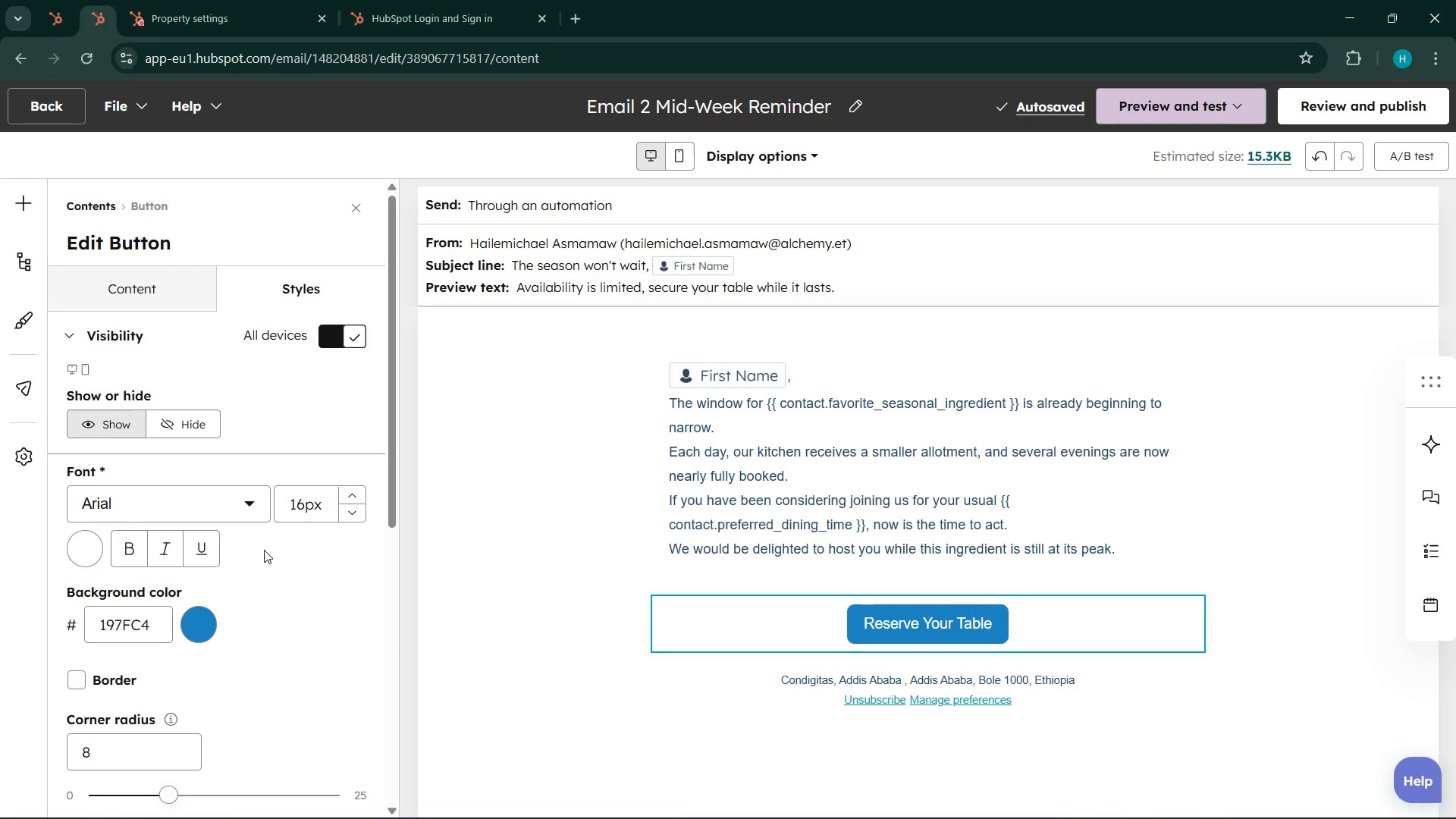 
scroll: coordinate [264, 562], scroll_direction: down, amount: 4.0
 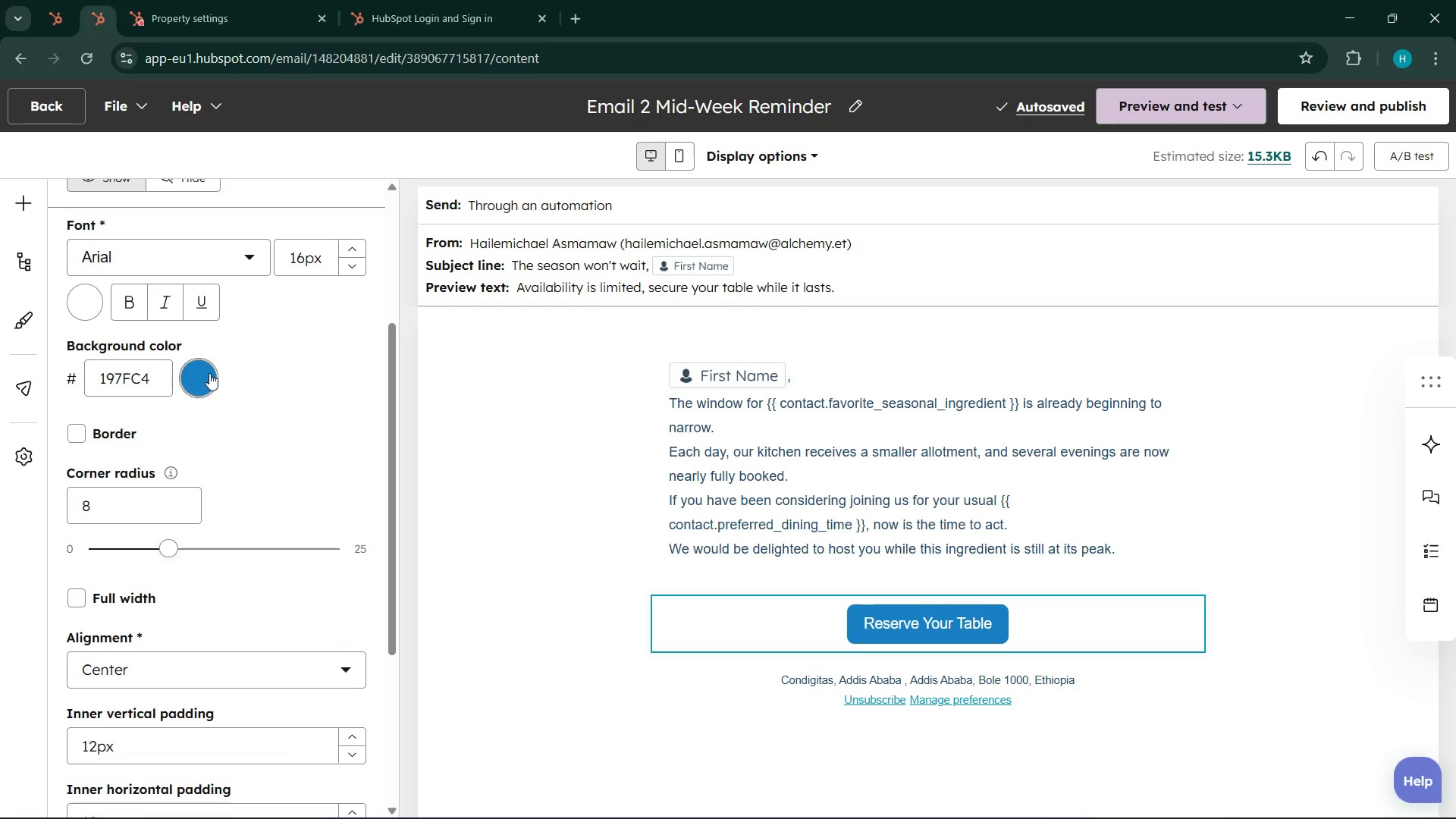 
left_click([209, 373])
 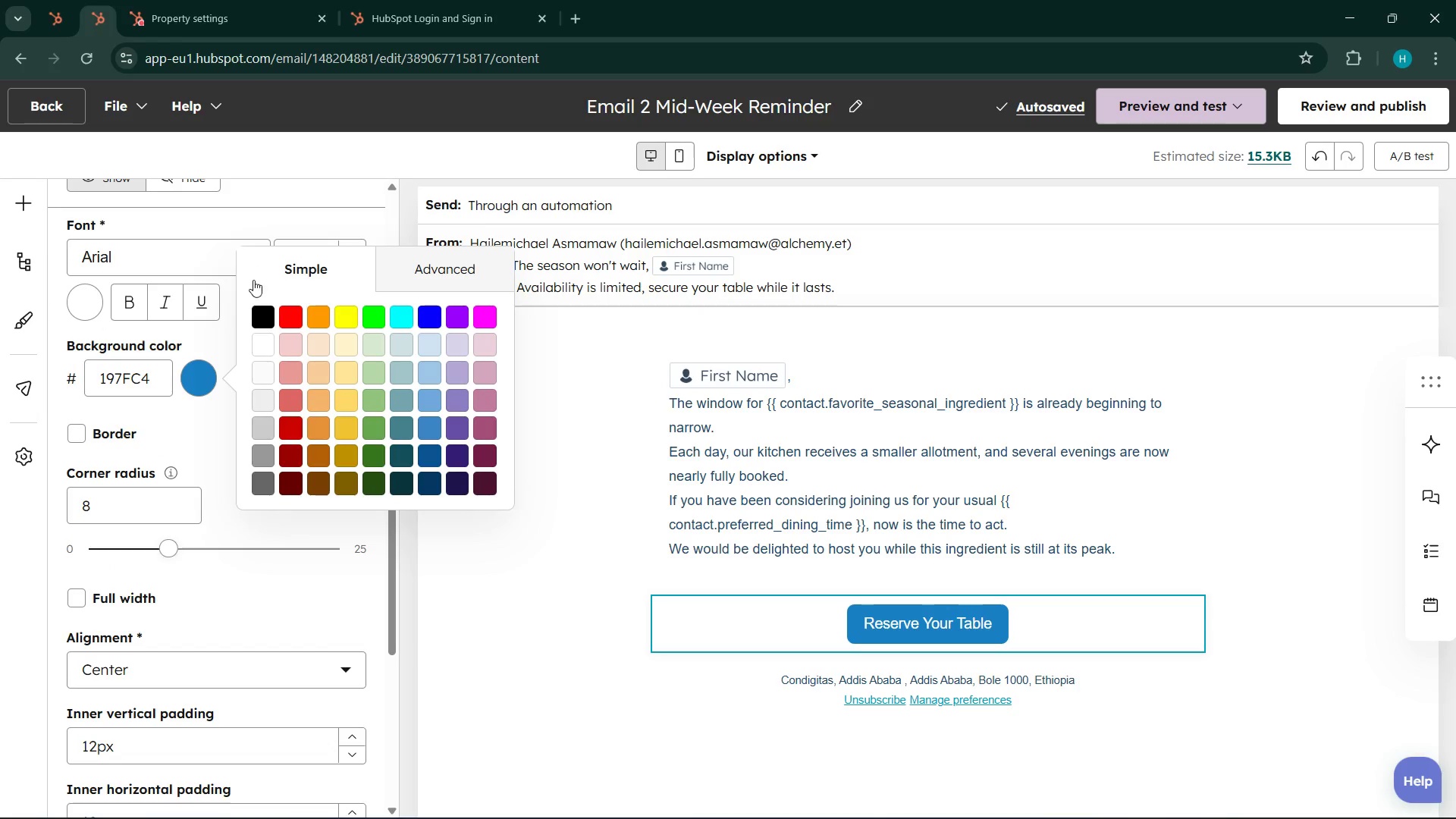 
left_click([263, 312])
 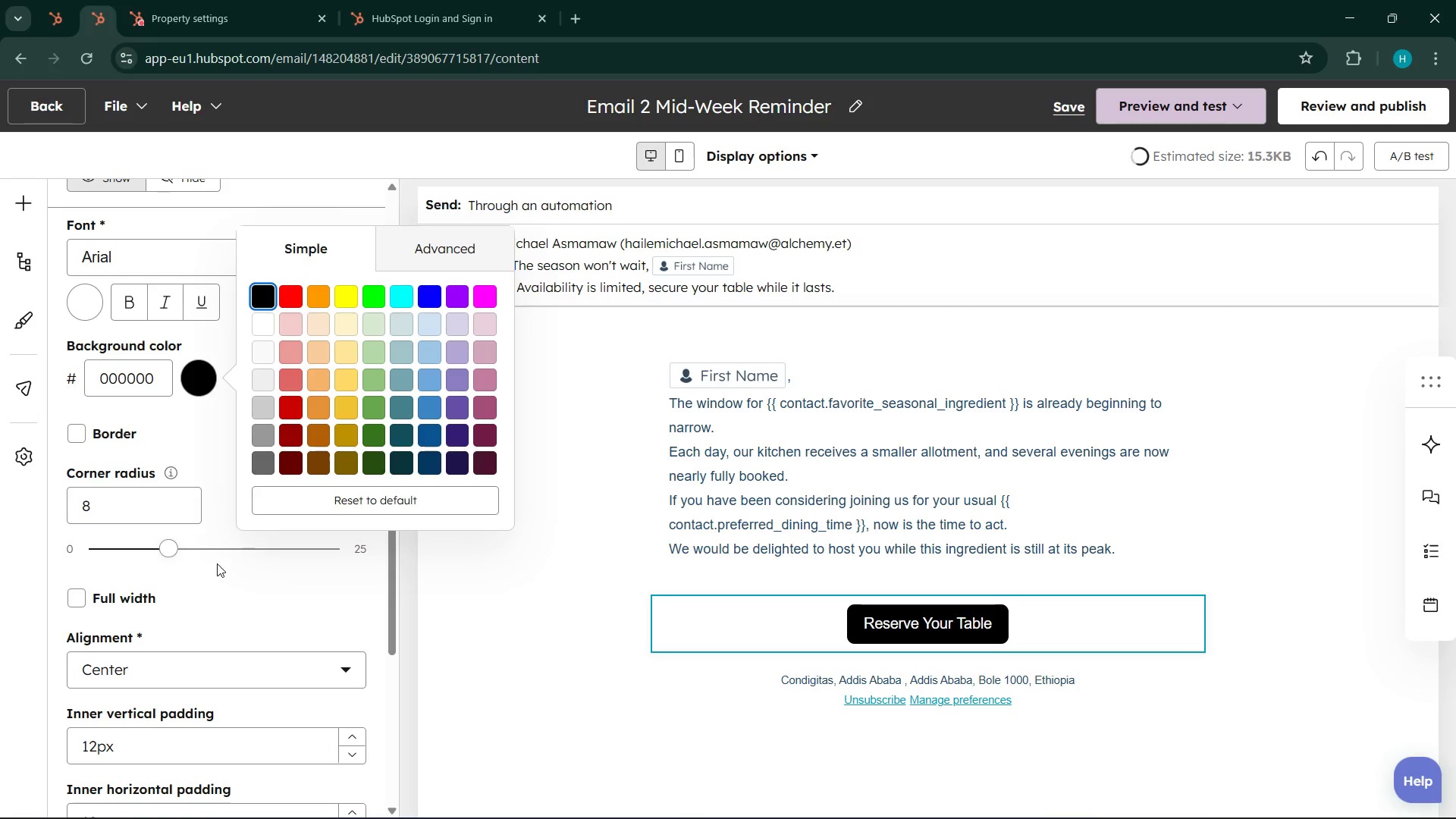 
left_click([221, 547])
 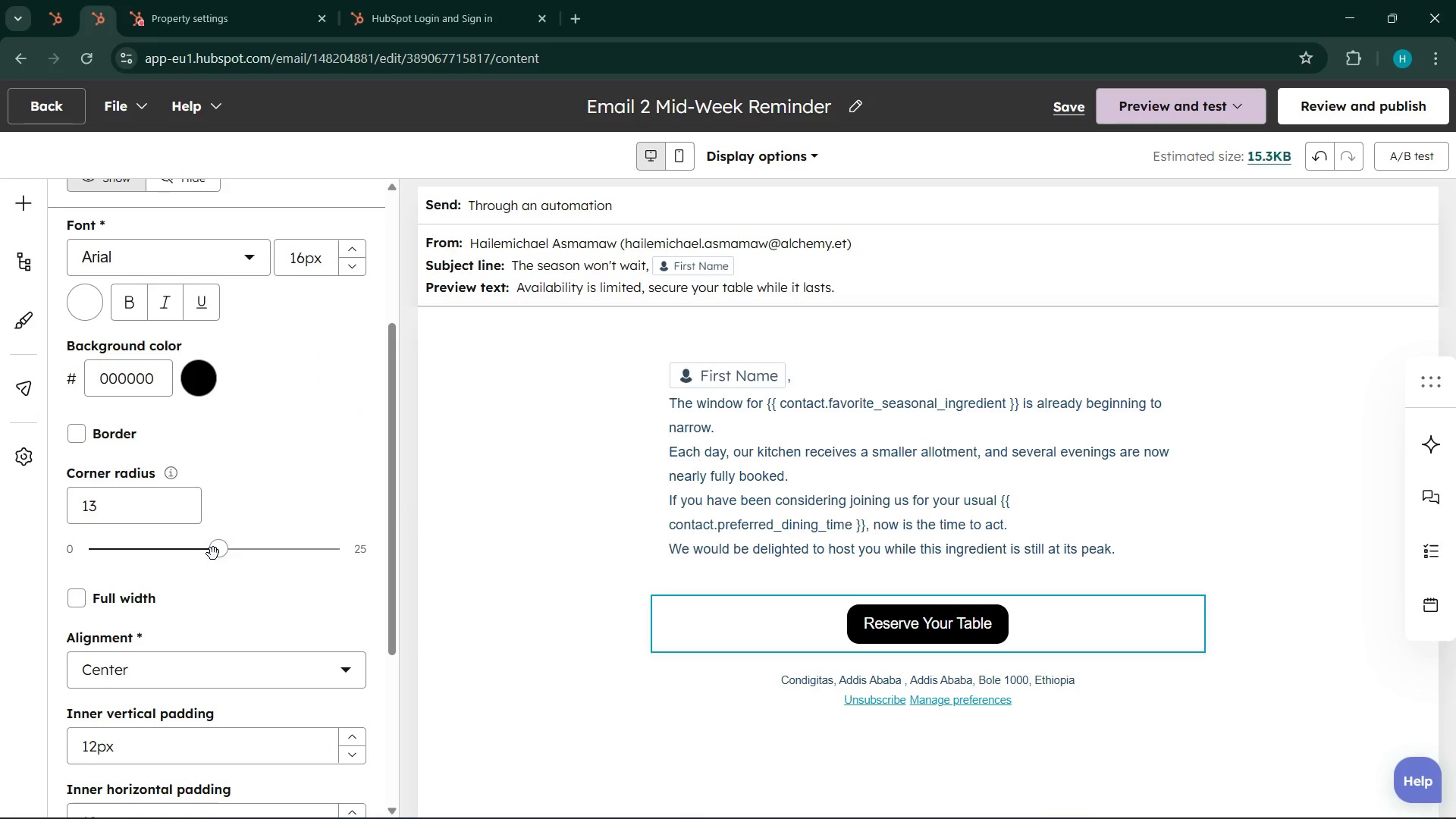 
left_click_drag(start_coordinate=[221, 557], to_coordinate=[290, 578])
 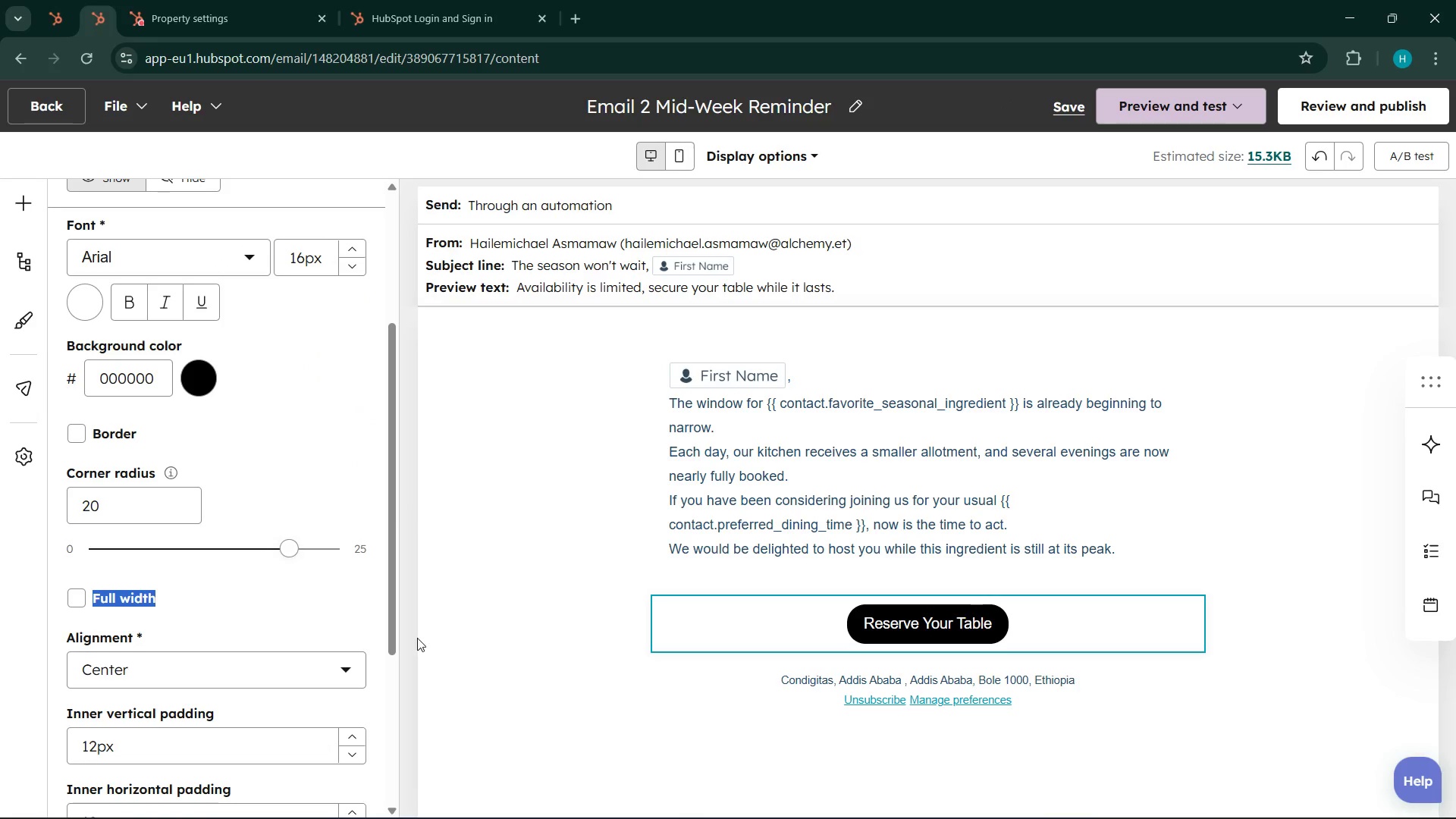 
left_click([417, 638])
 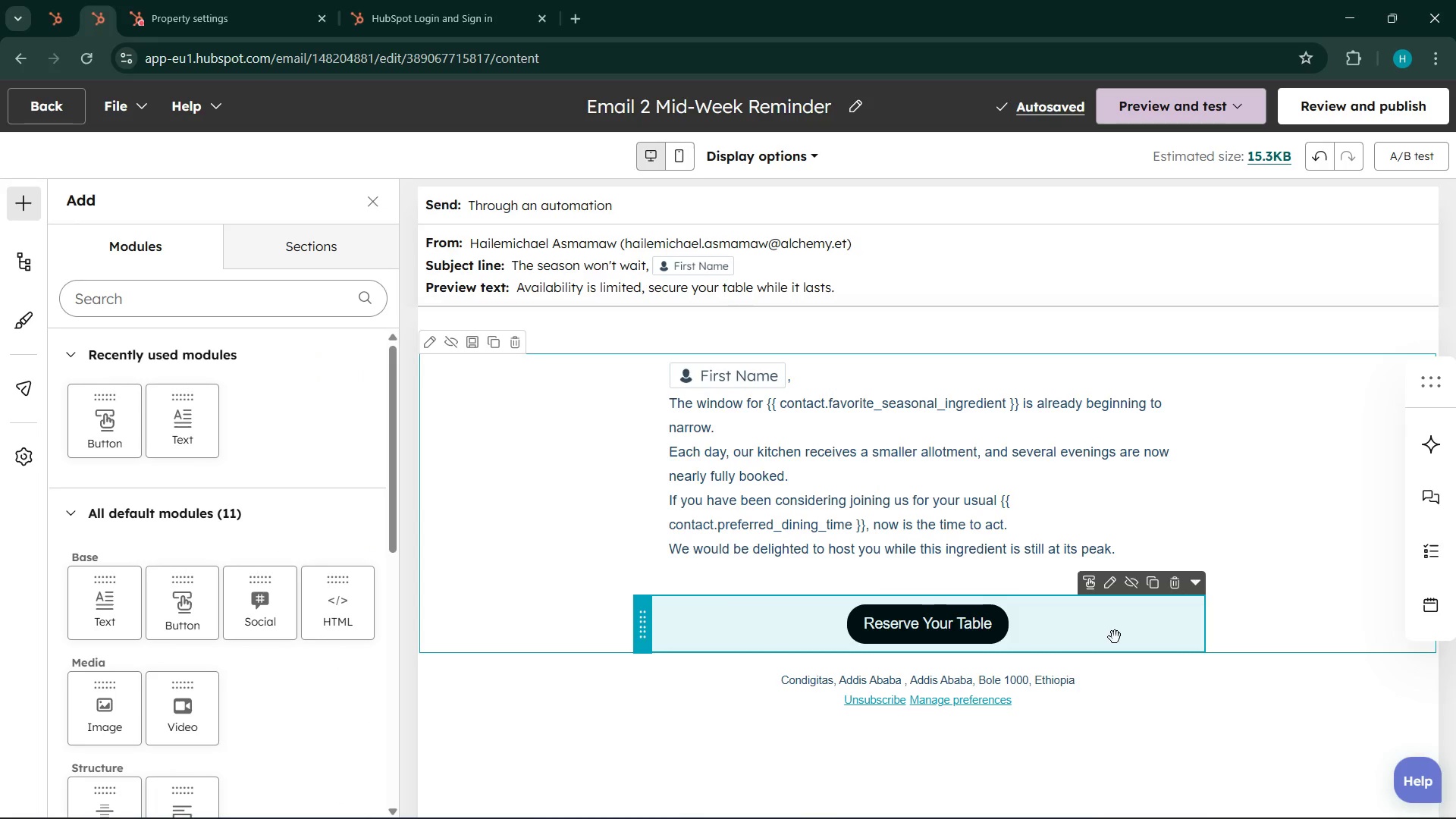 
scroll: coordinate [1280, 519], scroll_direction: up, amount: 5.0
 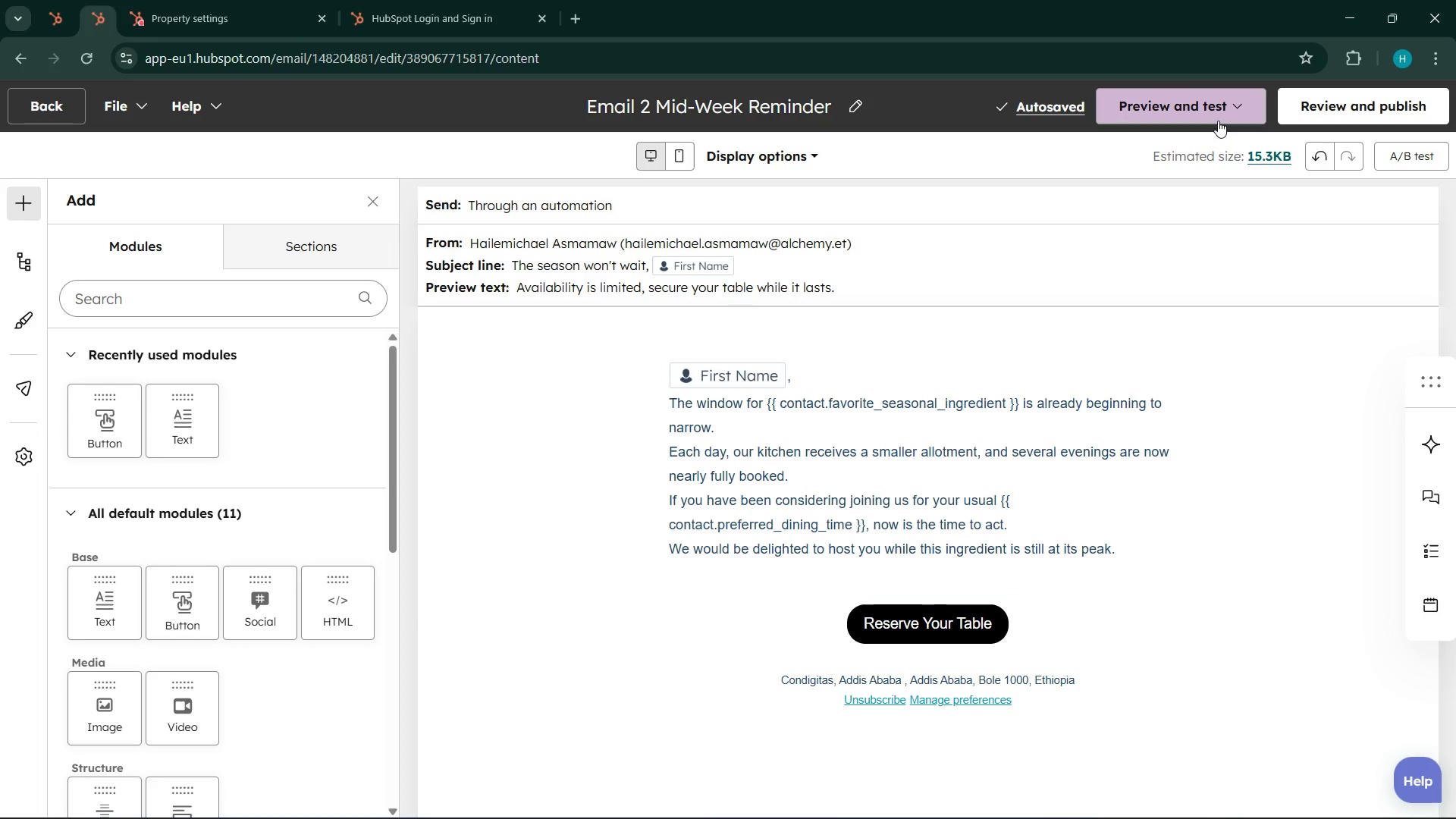 
mouse_move([1404, 117])
 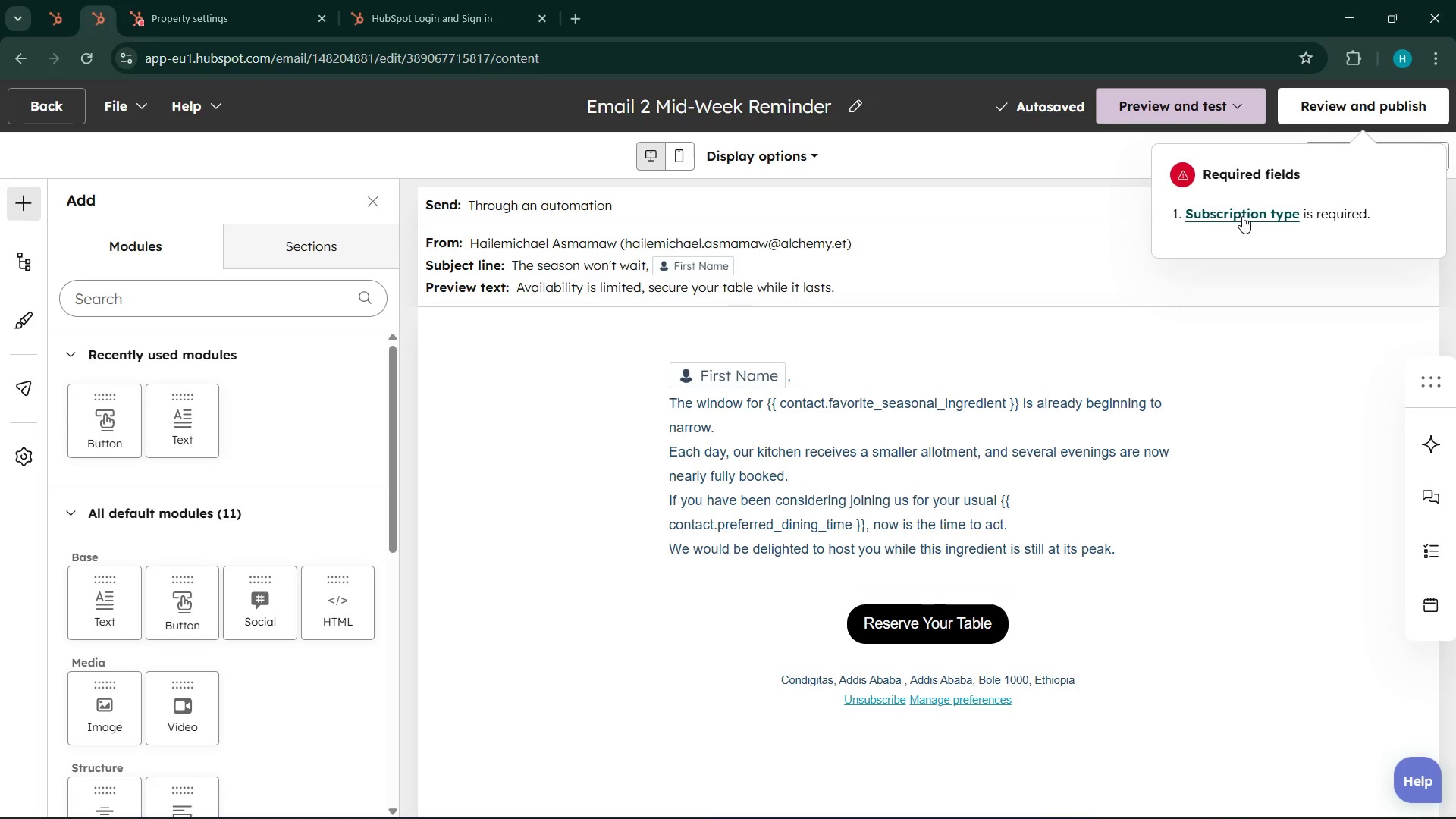 
left_click([1242, 216])
 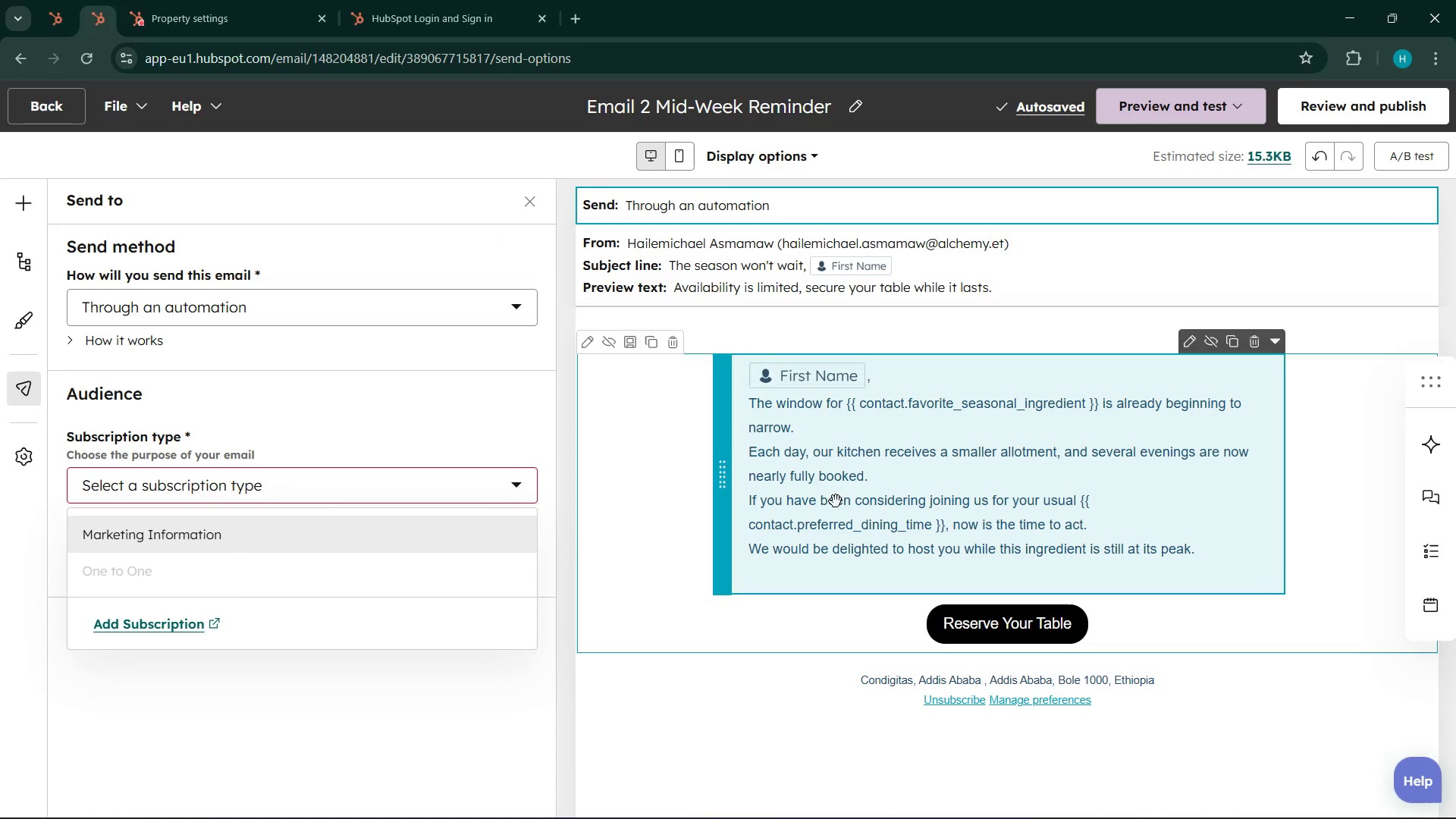 
left_click([423, 493])
 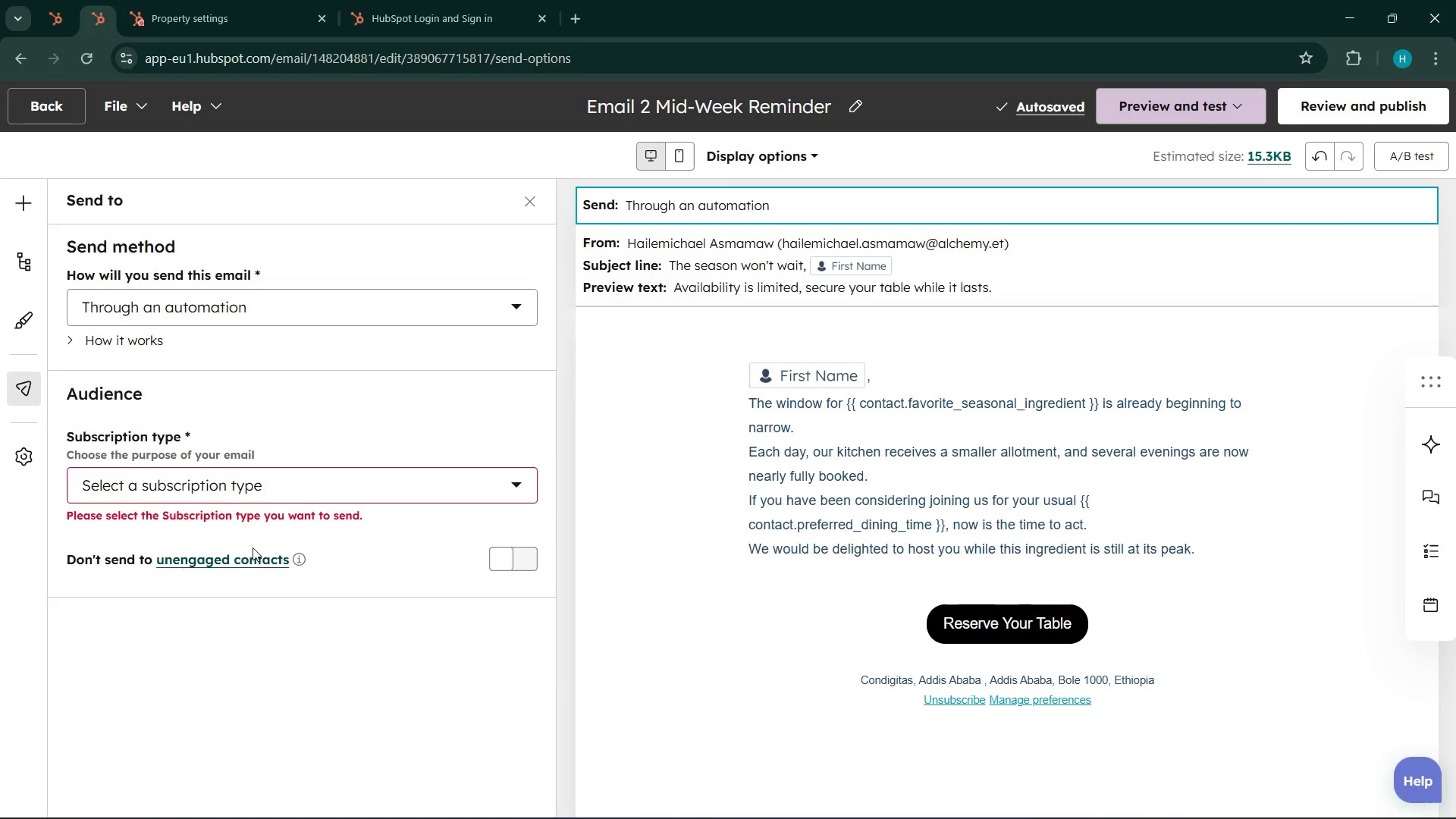 
left_click([265, 497])
 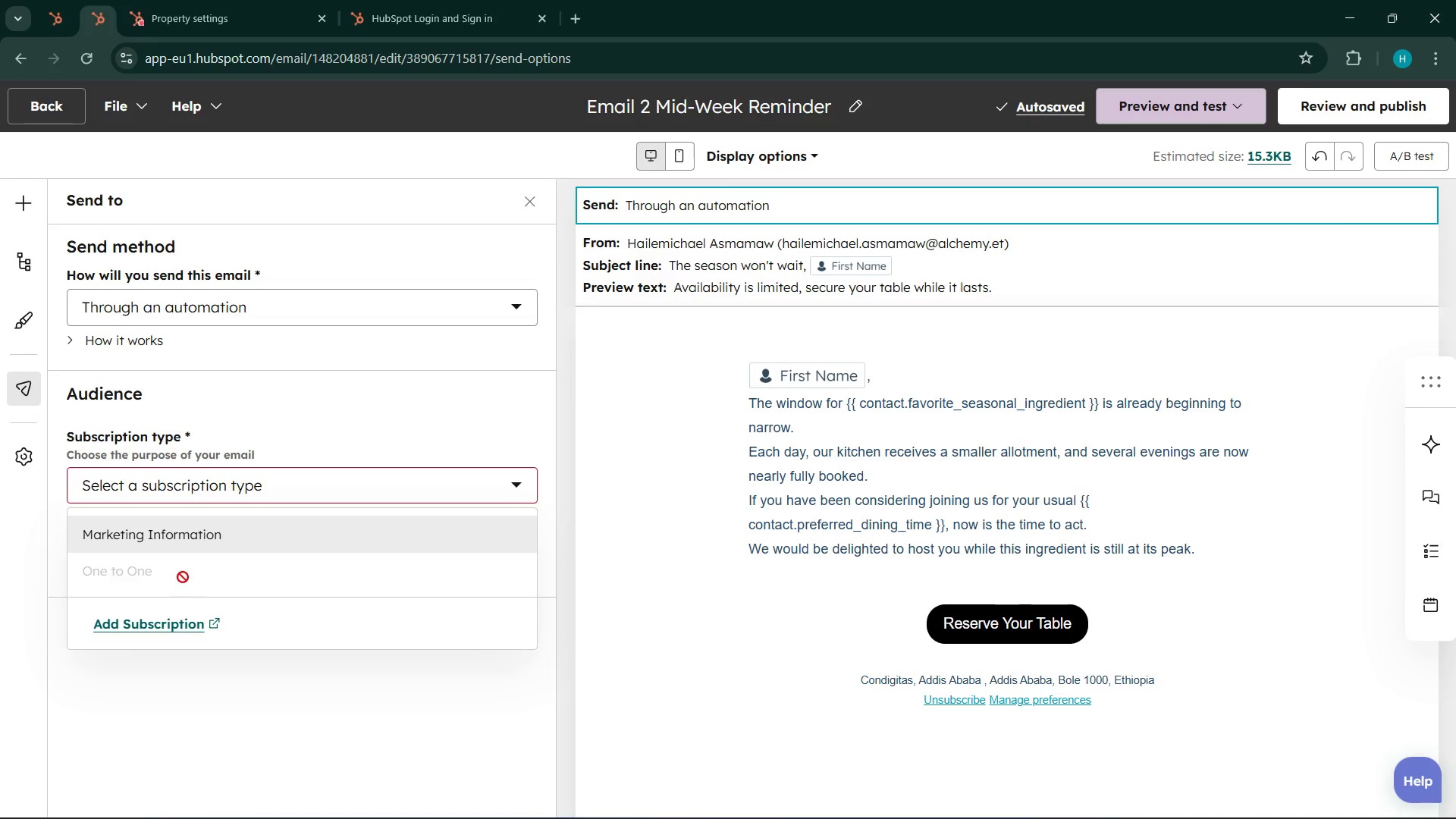 
left_click([174, 547])
 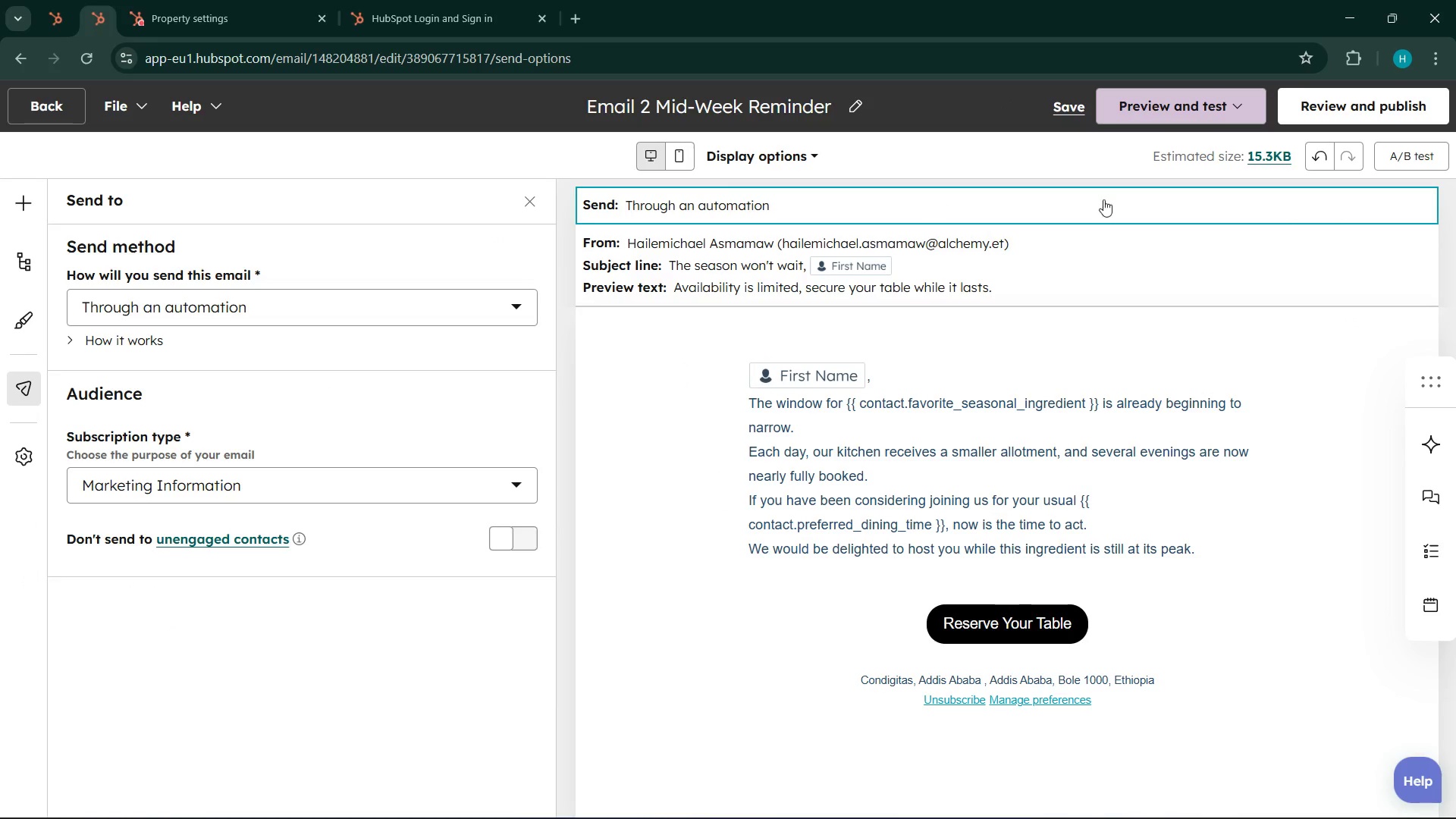 
left_click([1364, 107])
 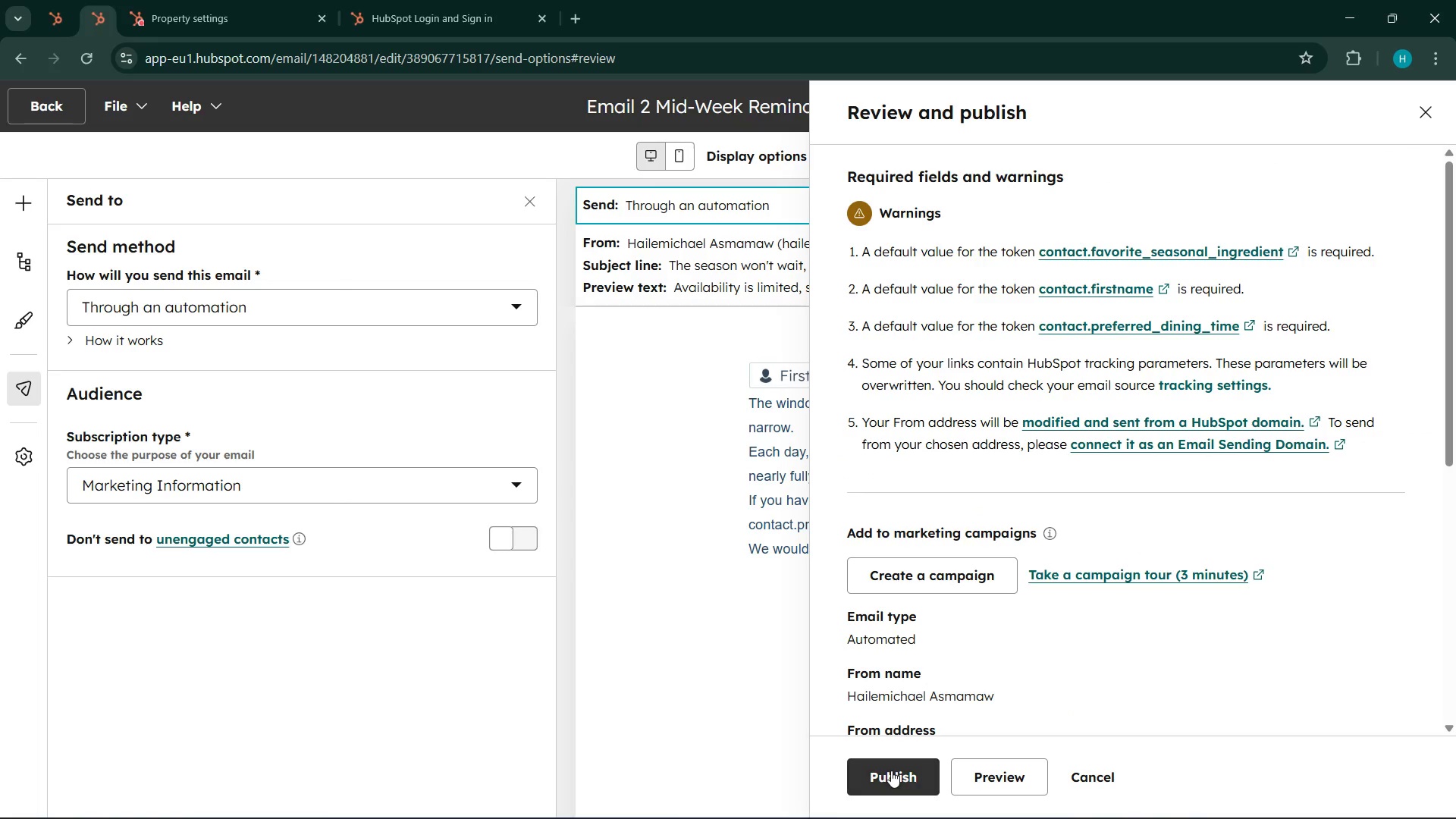 
scroll: coordinate [946, 411], scroll_direction: down, amount: 16.0
 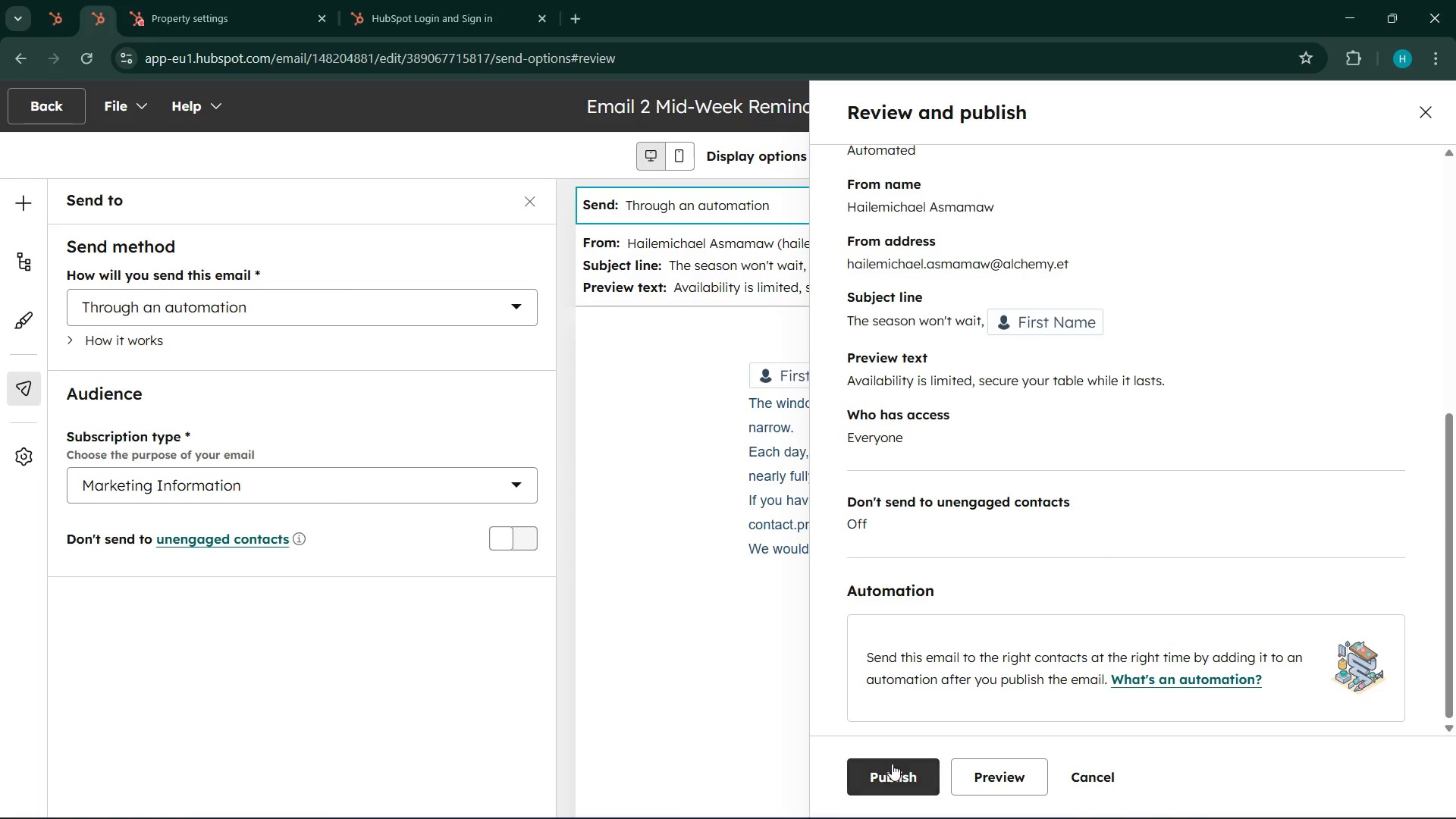 
left_click([892, 764])
 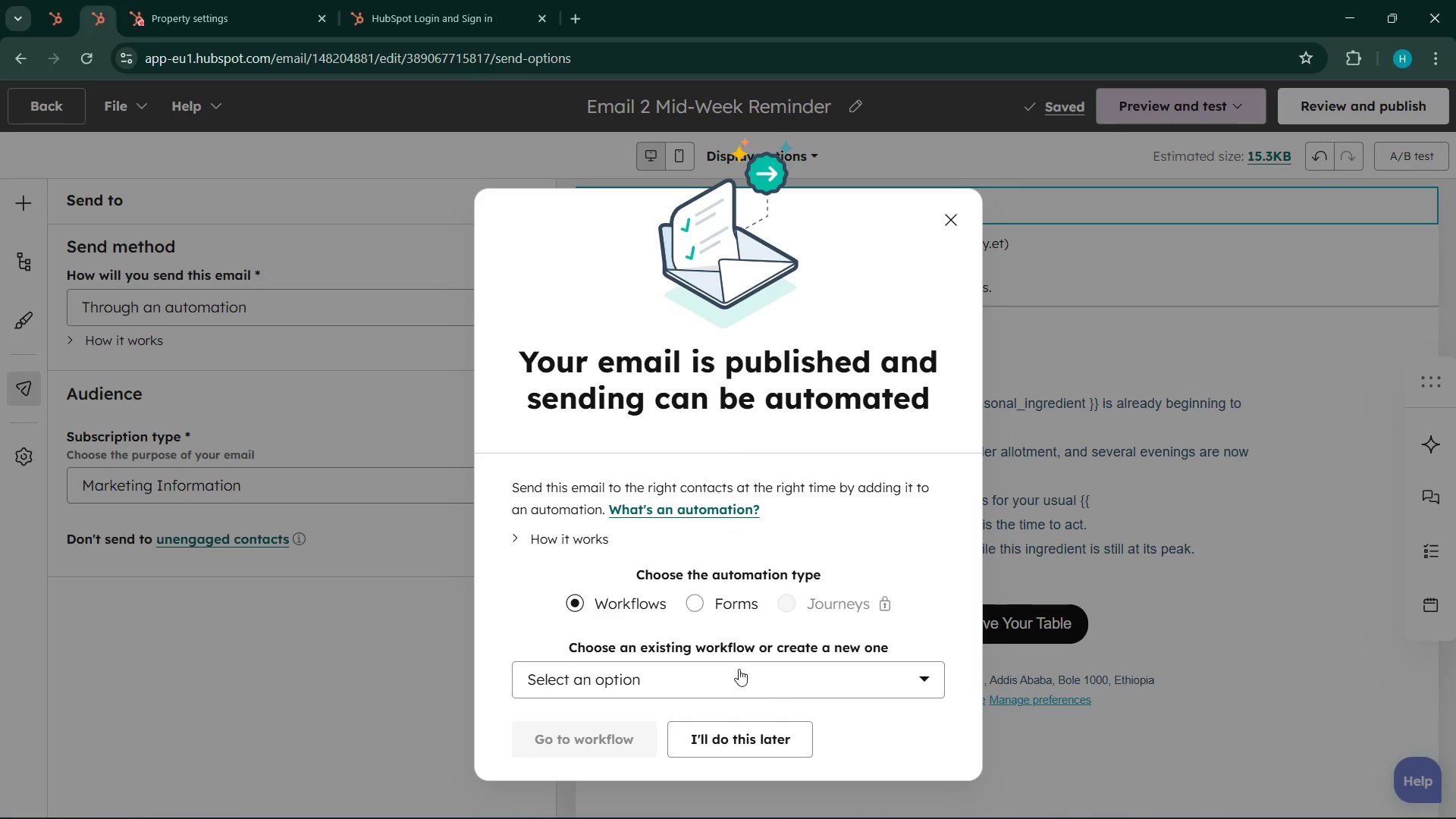 
wait(6.8)
 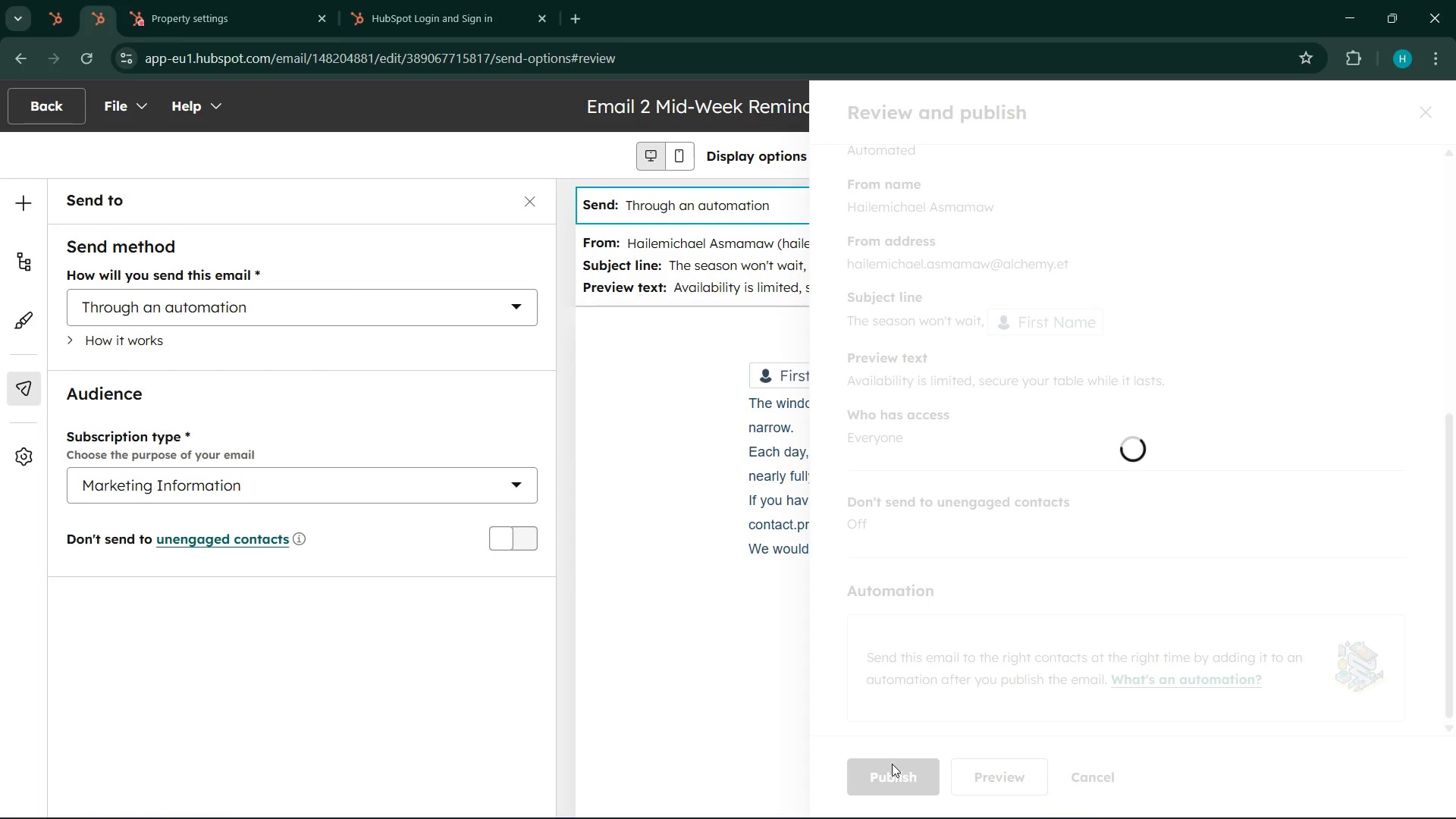 
left_click([746, 744])
 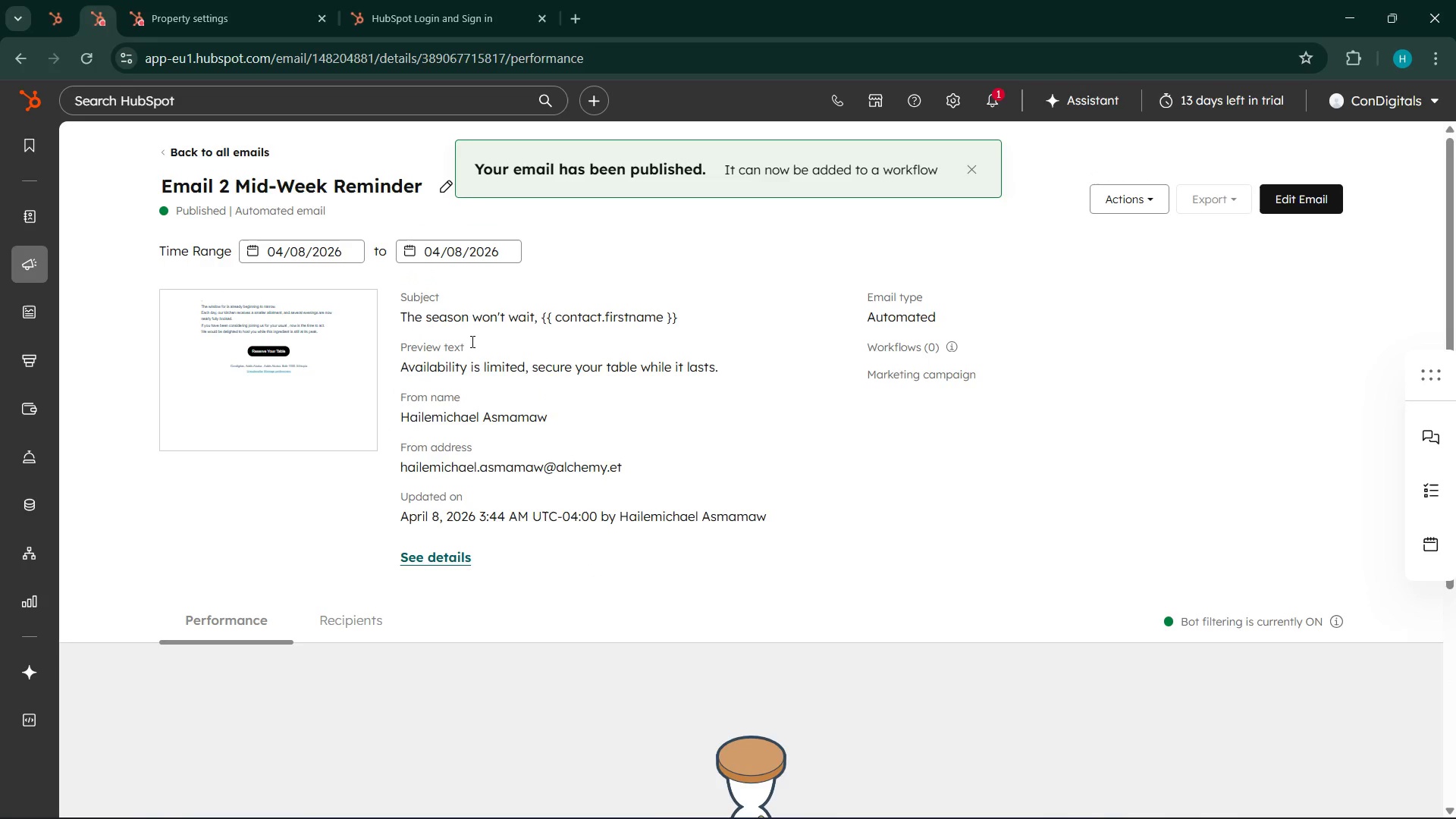 
wait(5.02)
 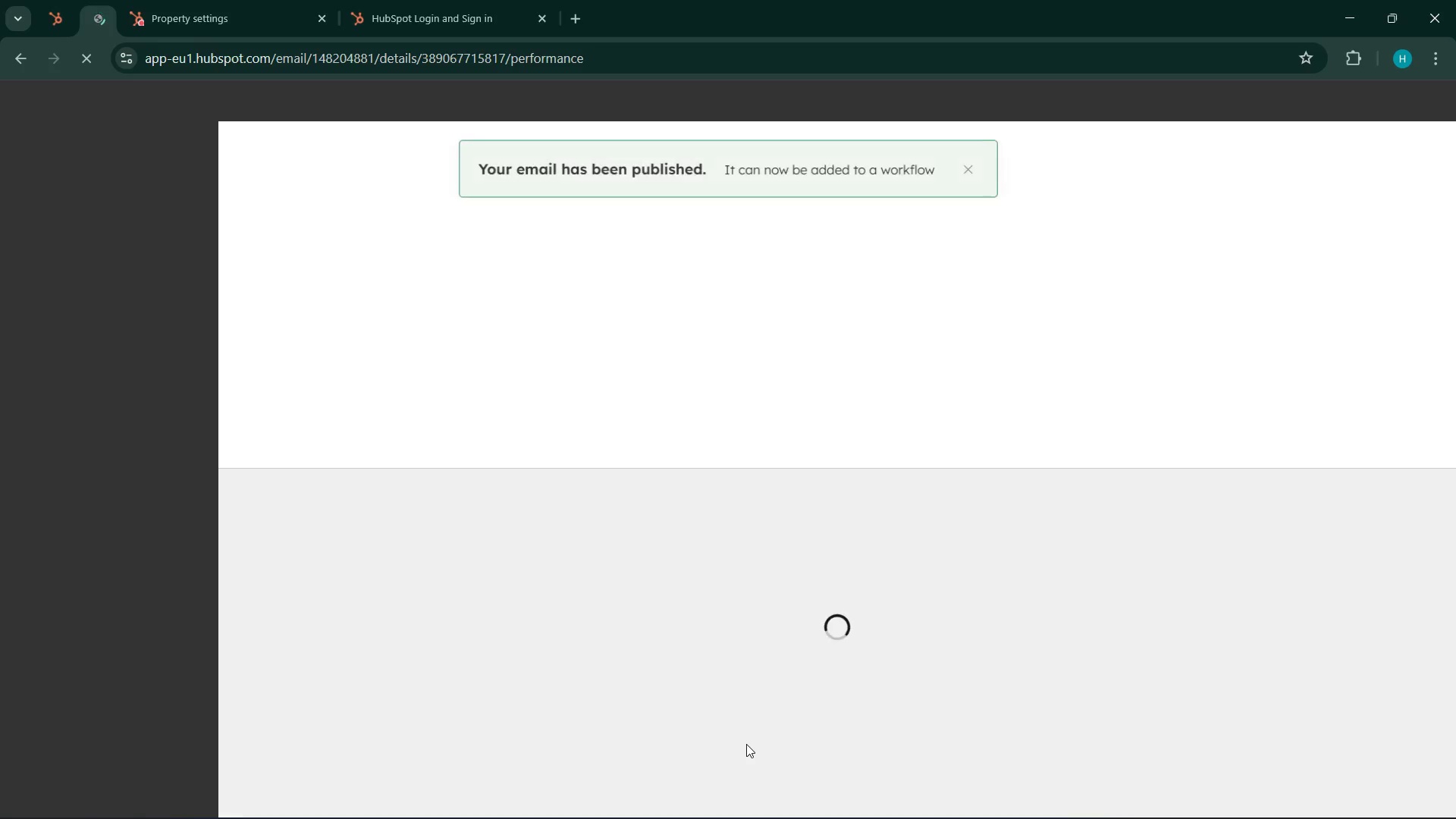 
left_click([44, 9])
 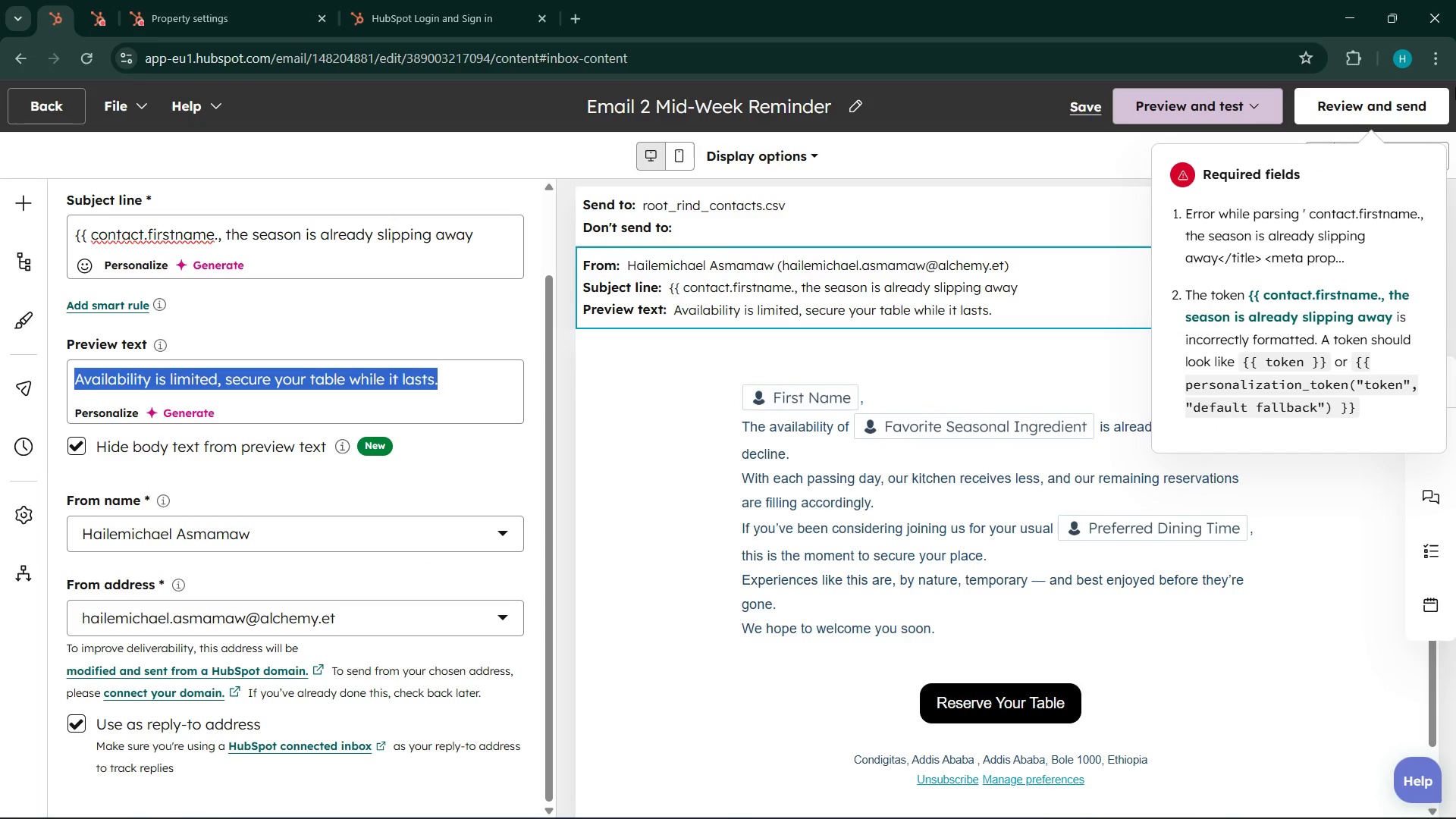 
wait(10.67)
 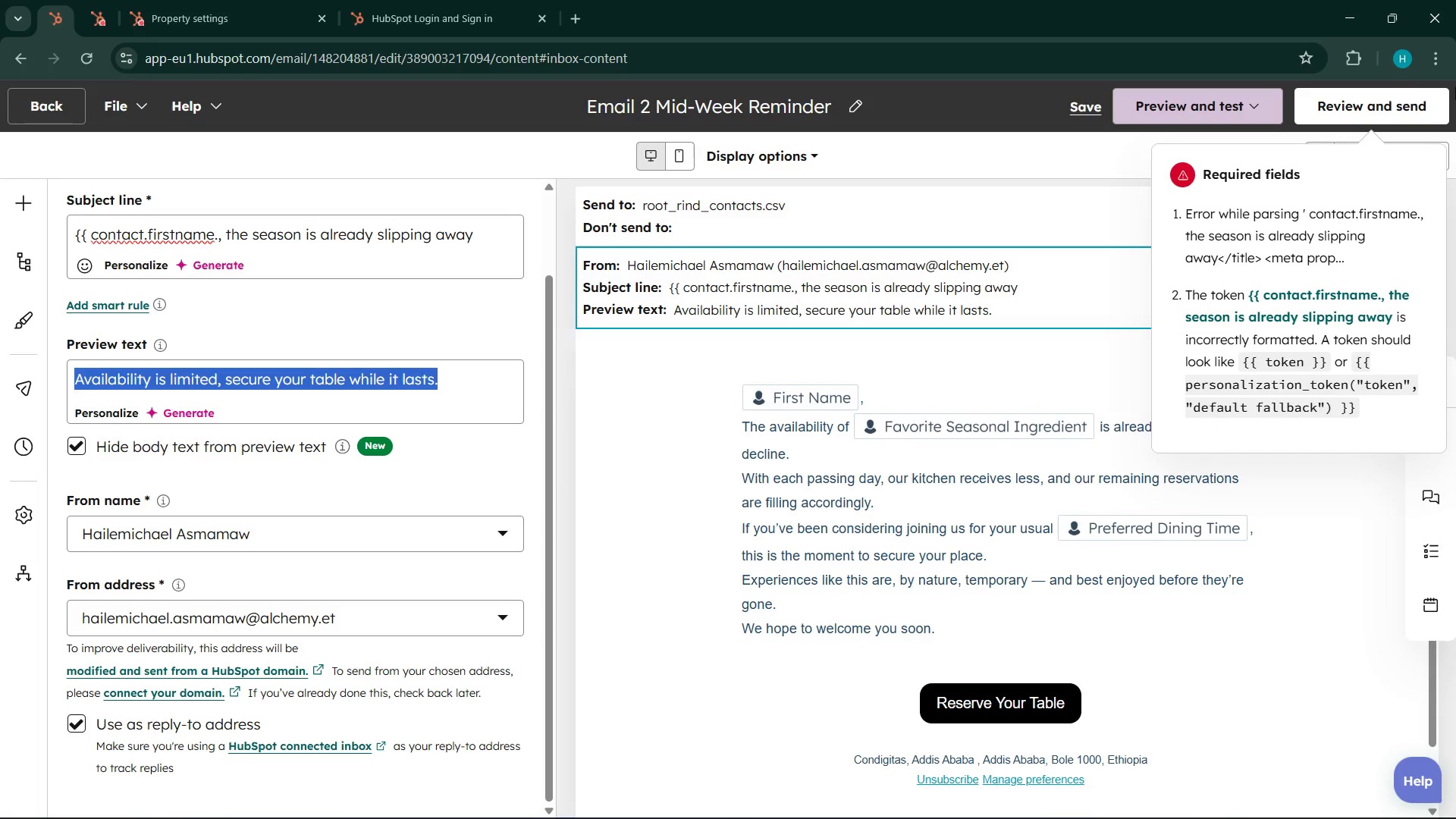 
left_click([52, 94])
 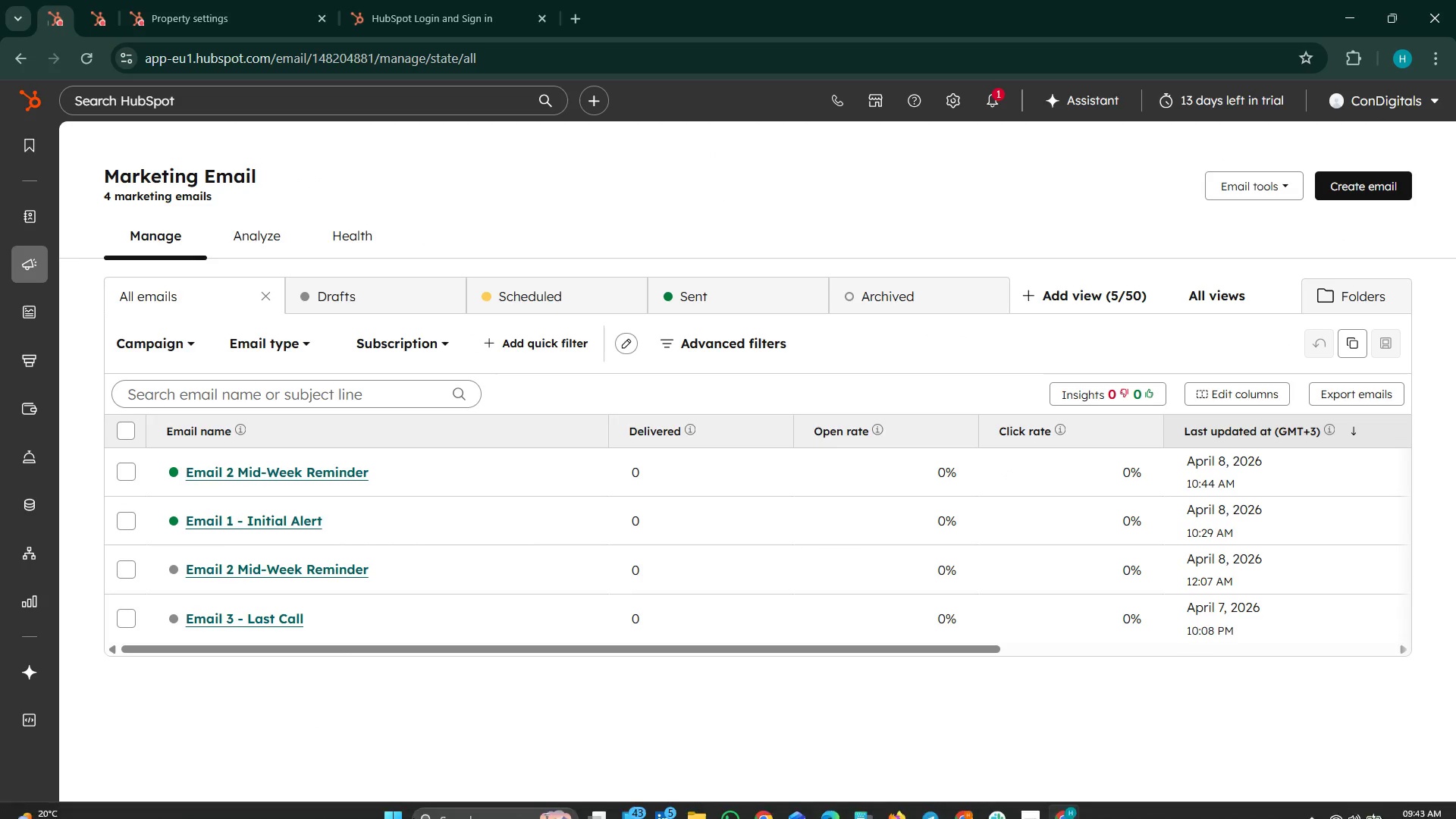 
wait(11.1)
 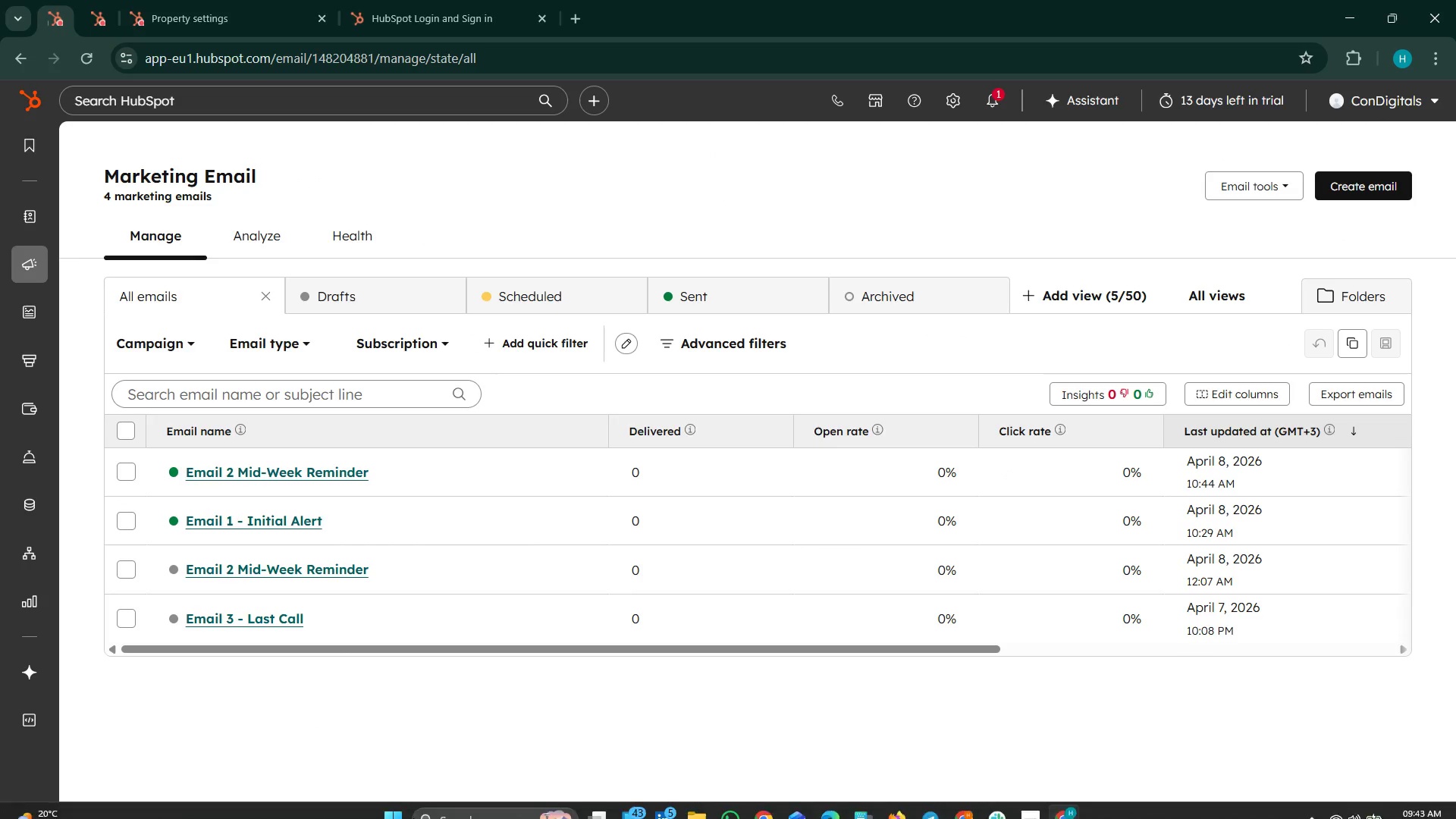 
mouse_move([1443, 798])
 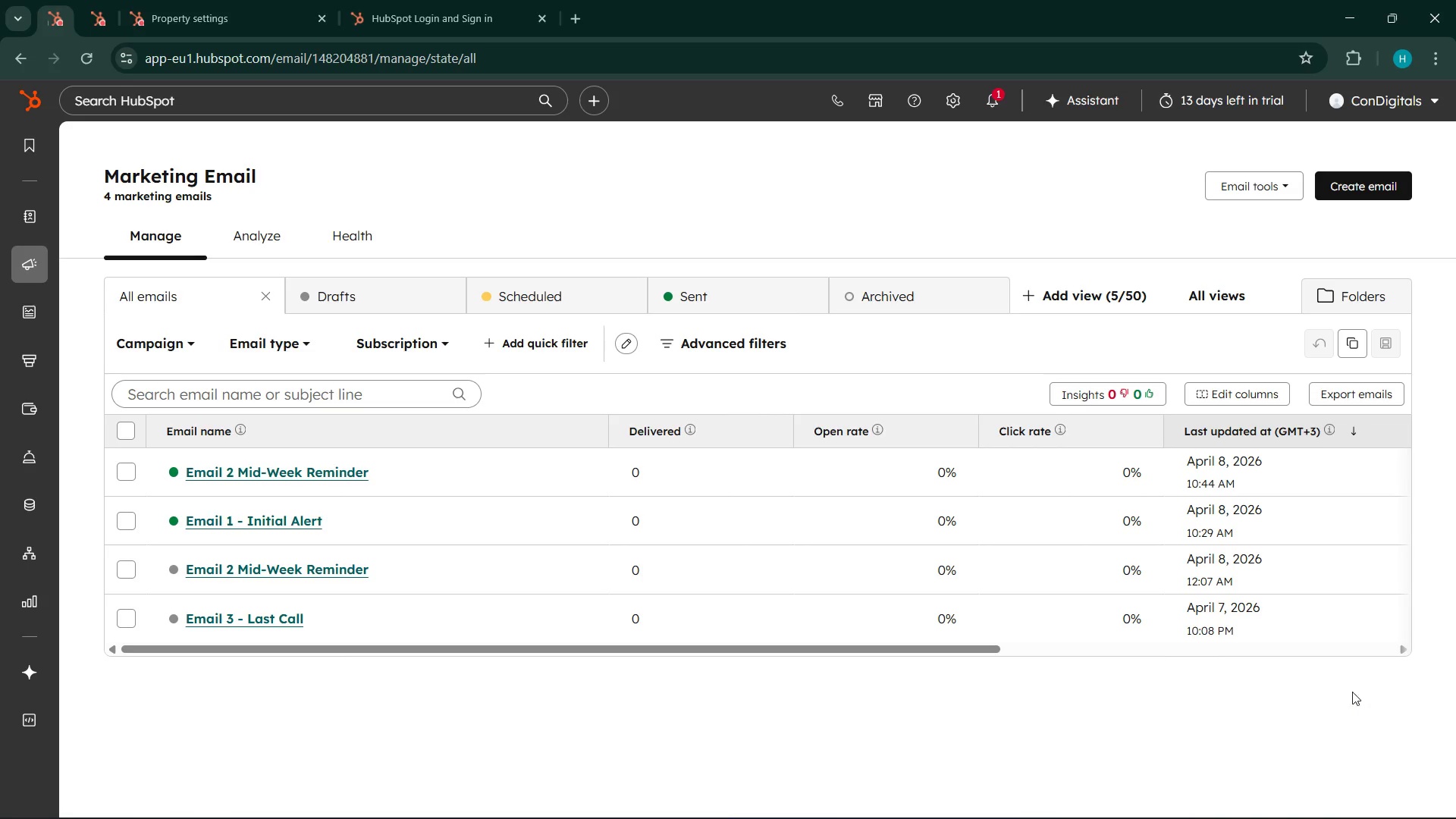 
mouse_move([1257, 594])
 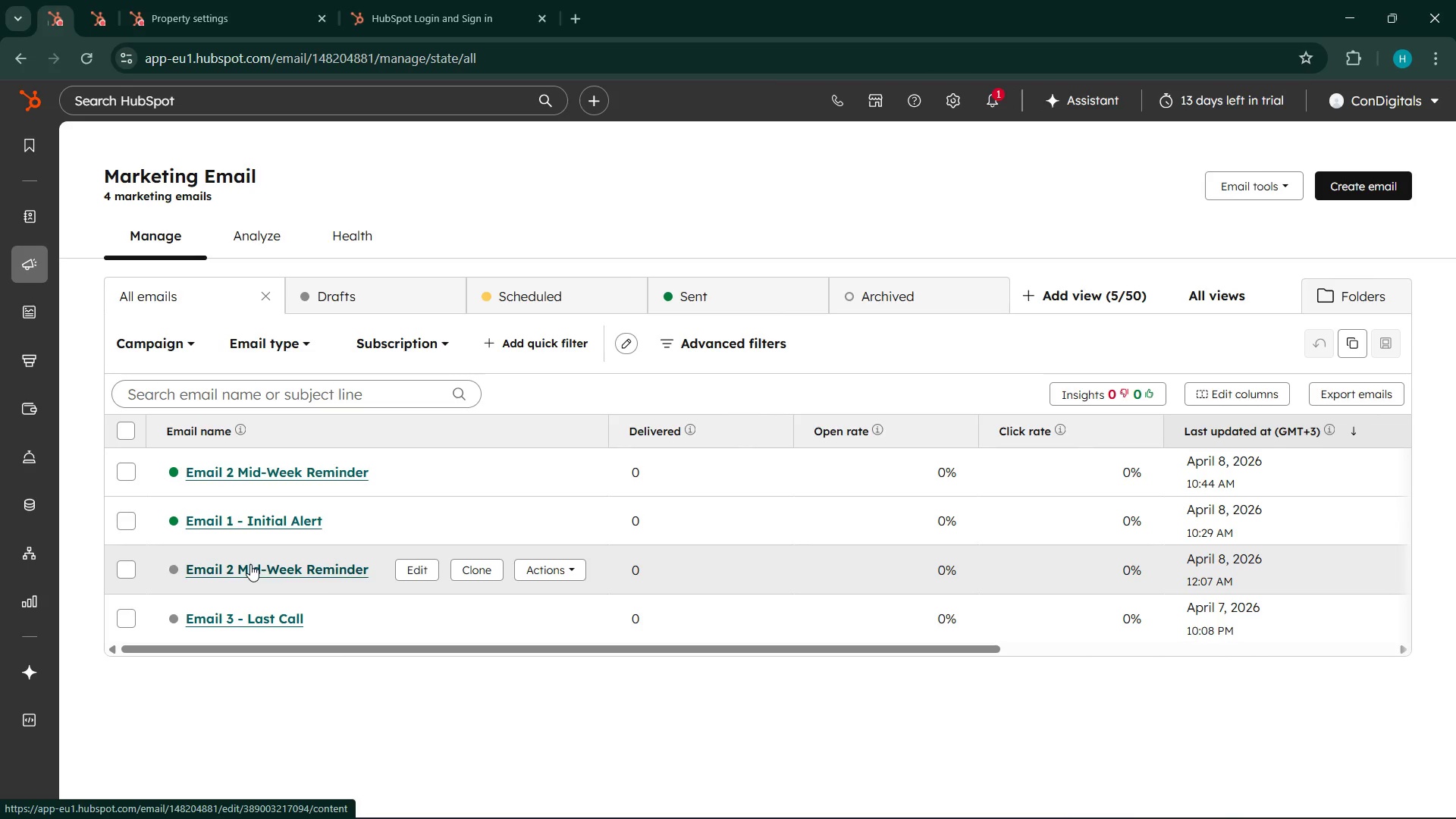 
wait(5.76)
 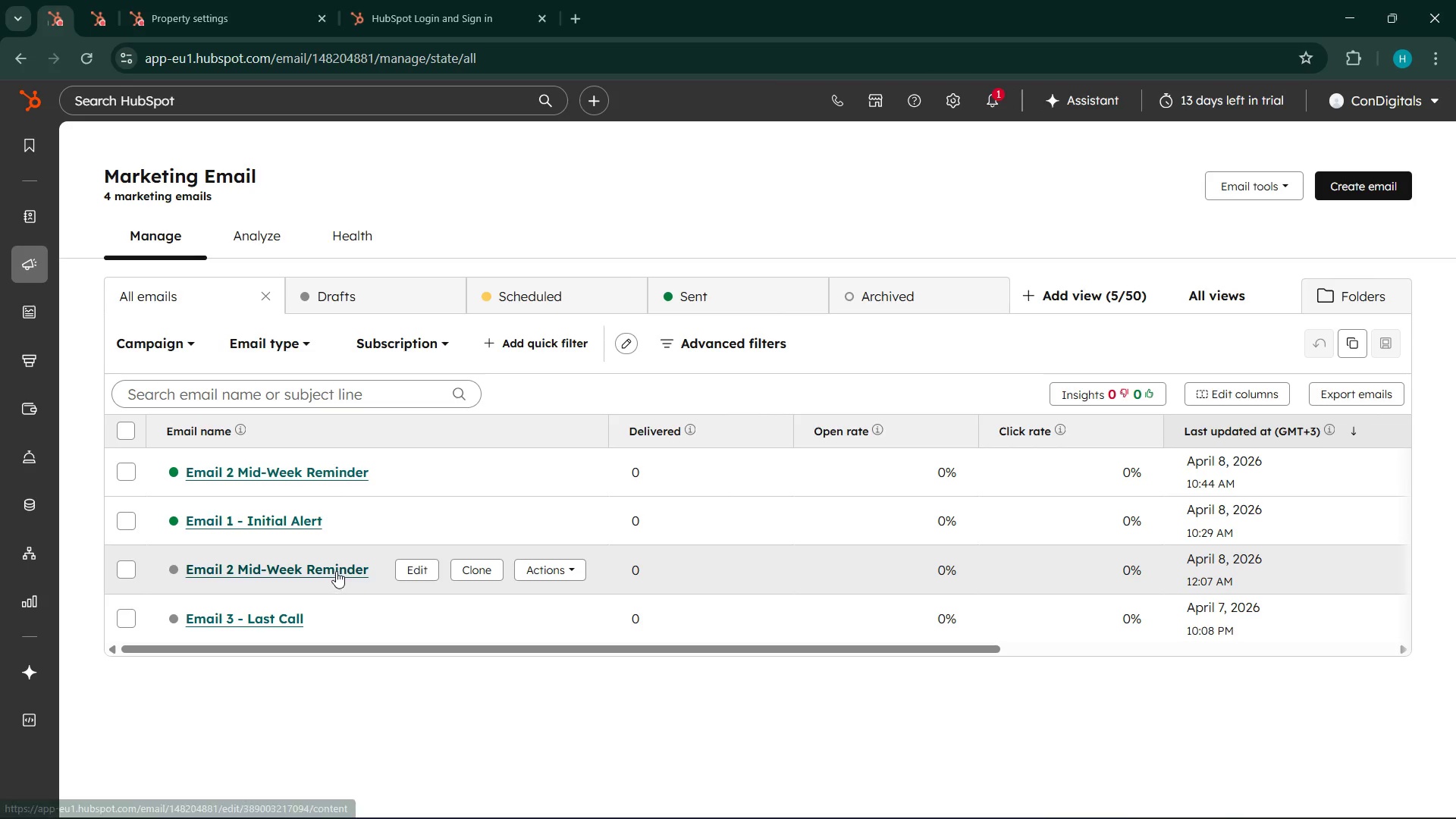 
left_click([124, 565])
 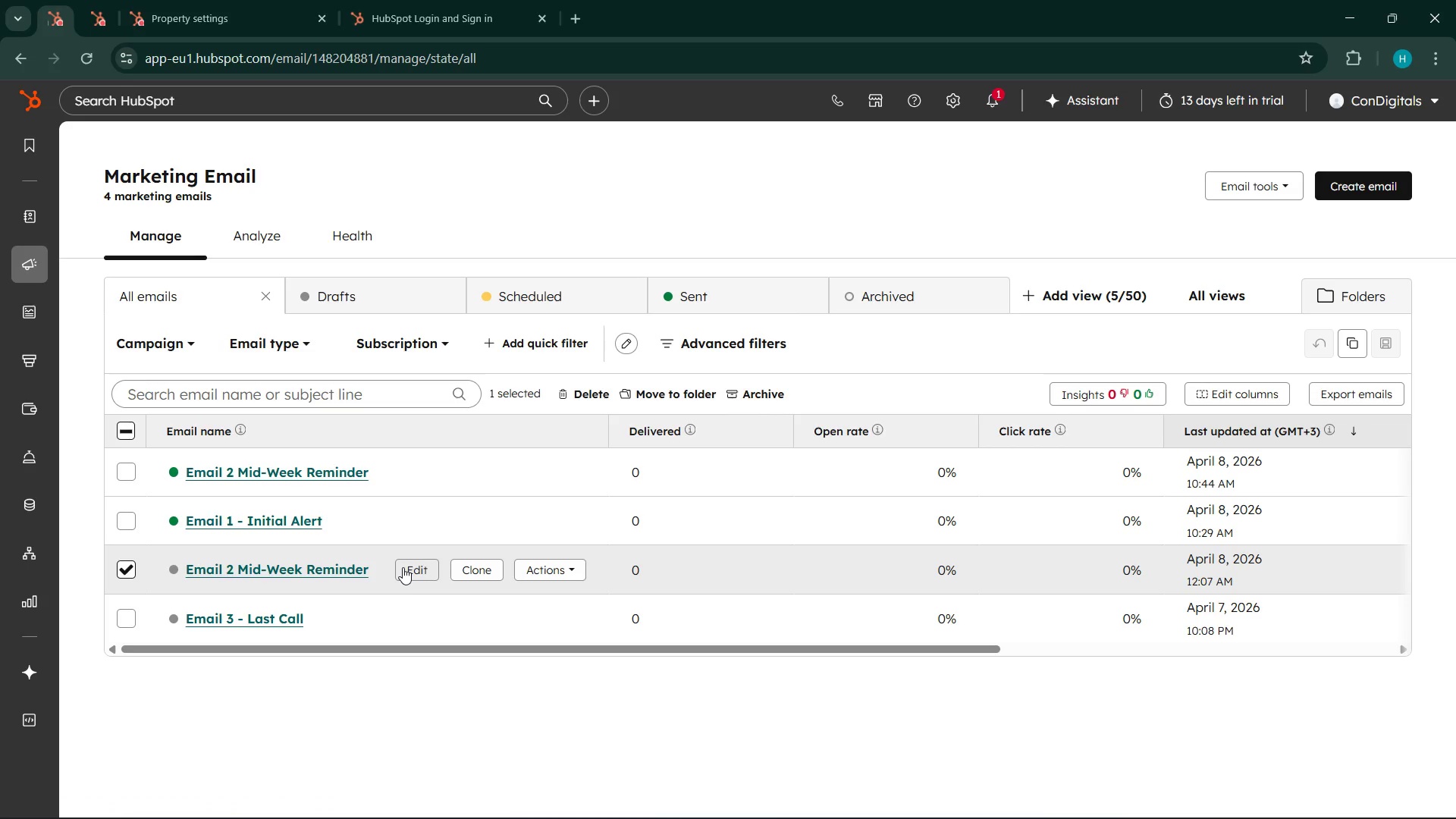 
wait(5.69)
 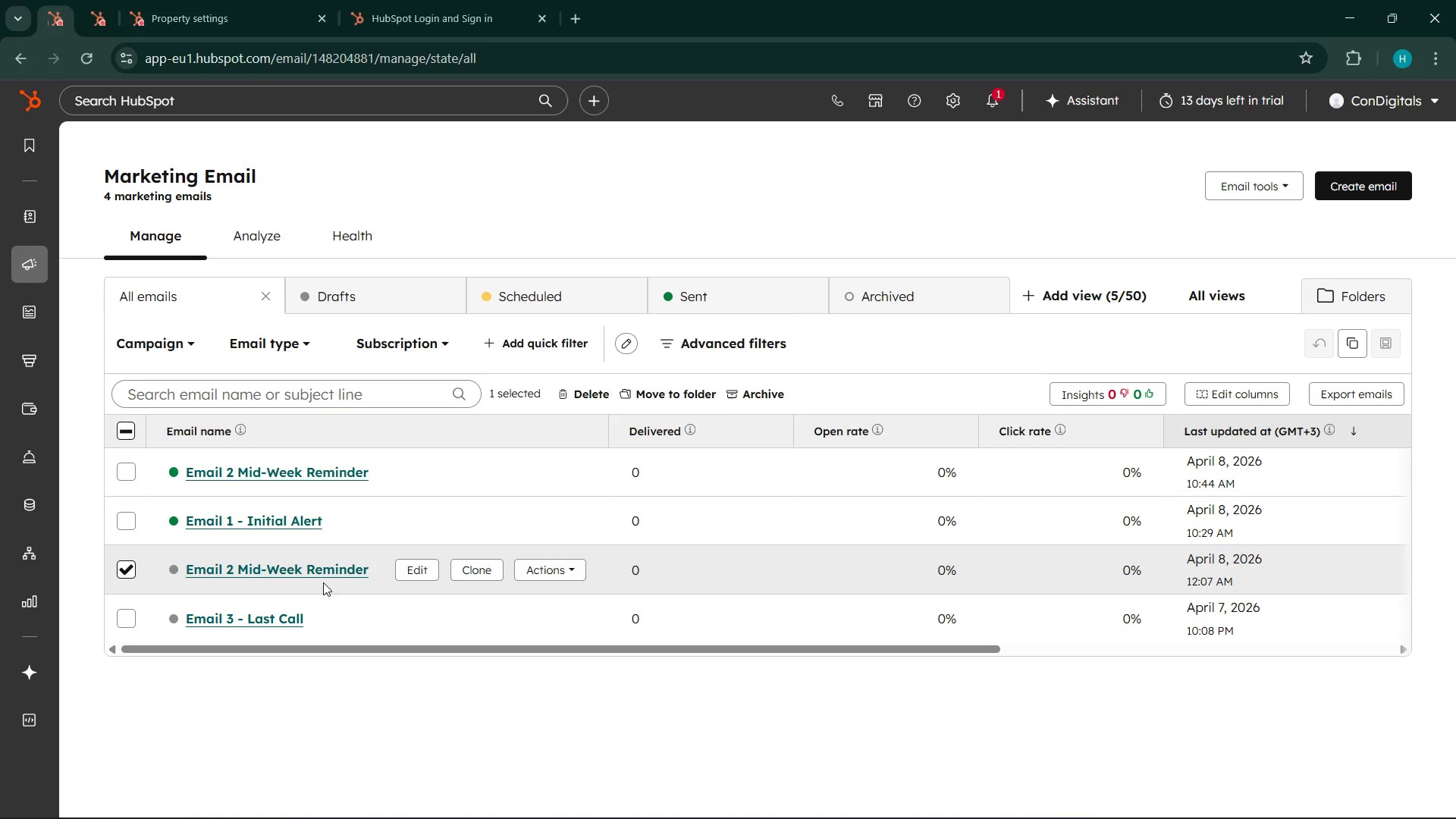 
left_click([417, 575])
 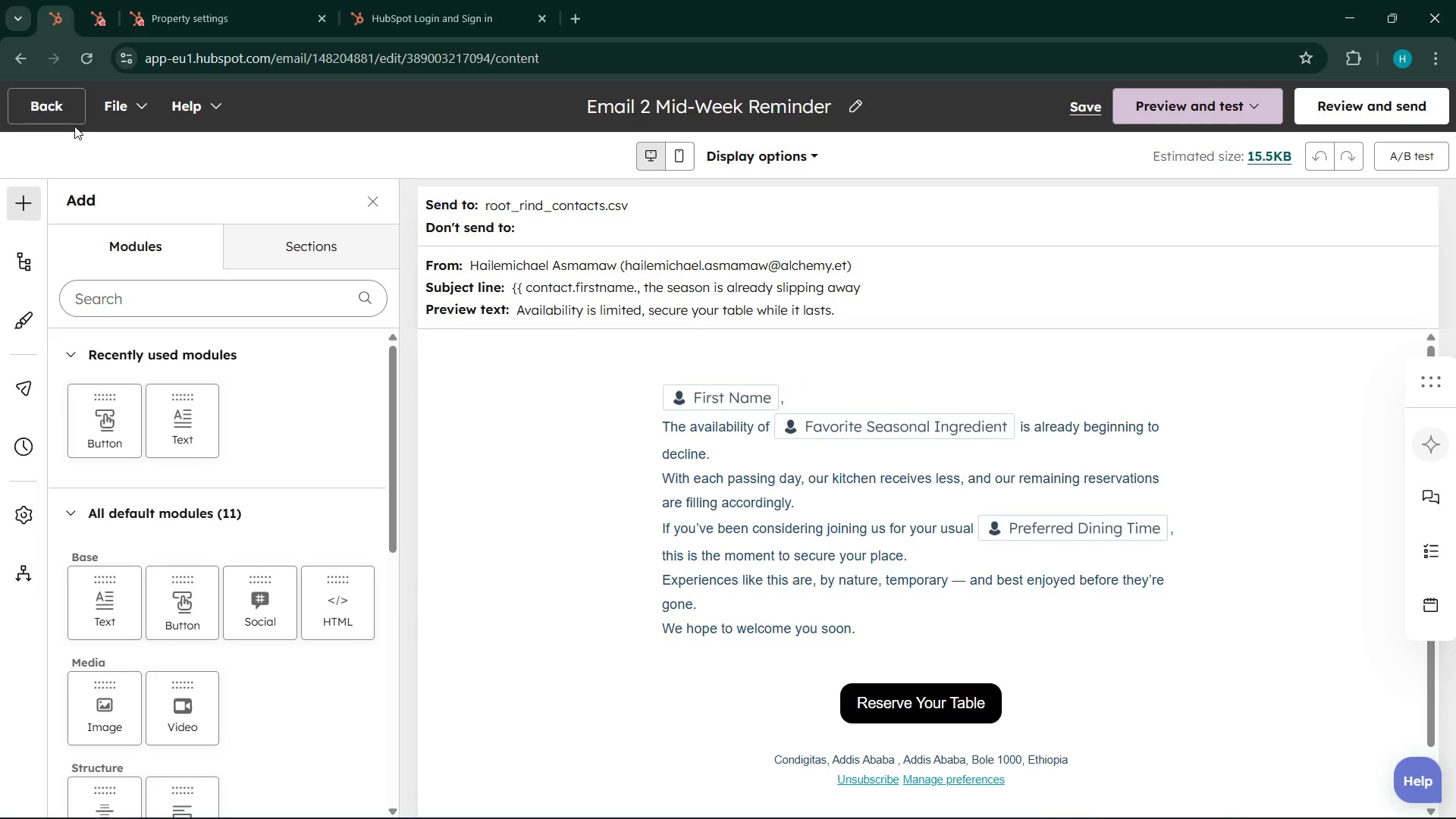 
wait(7.41)
 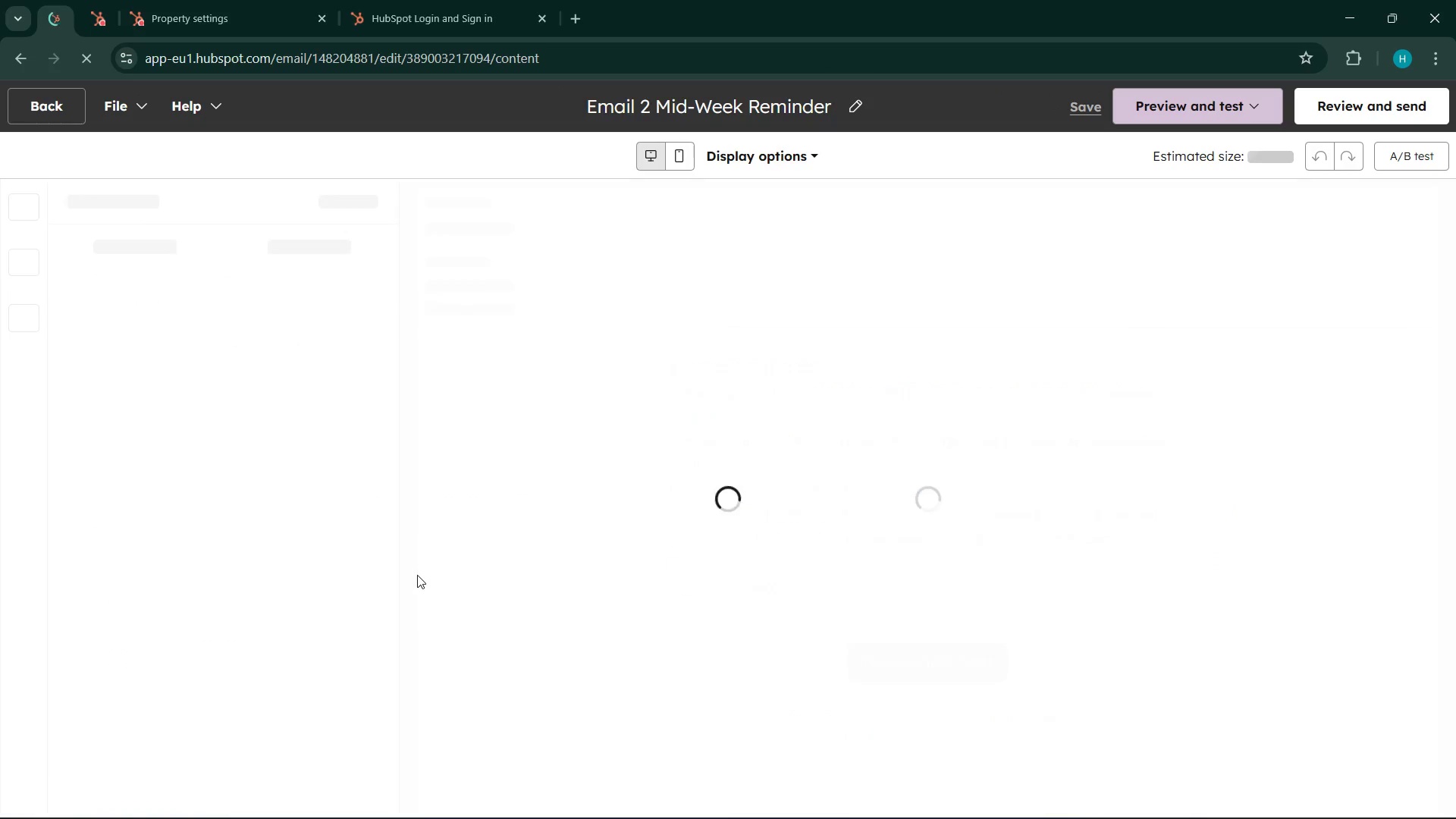 
left_click([39, 95])
 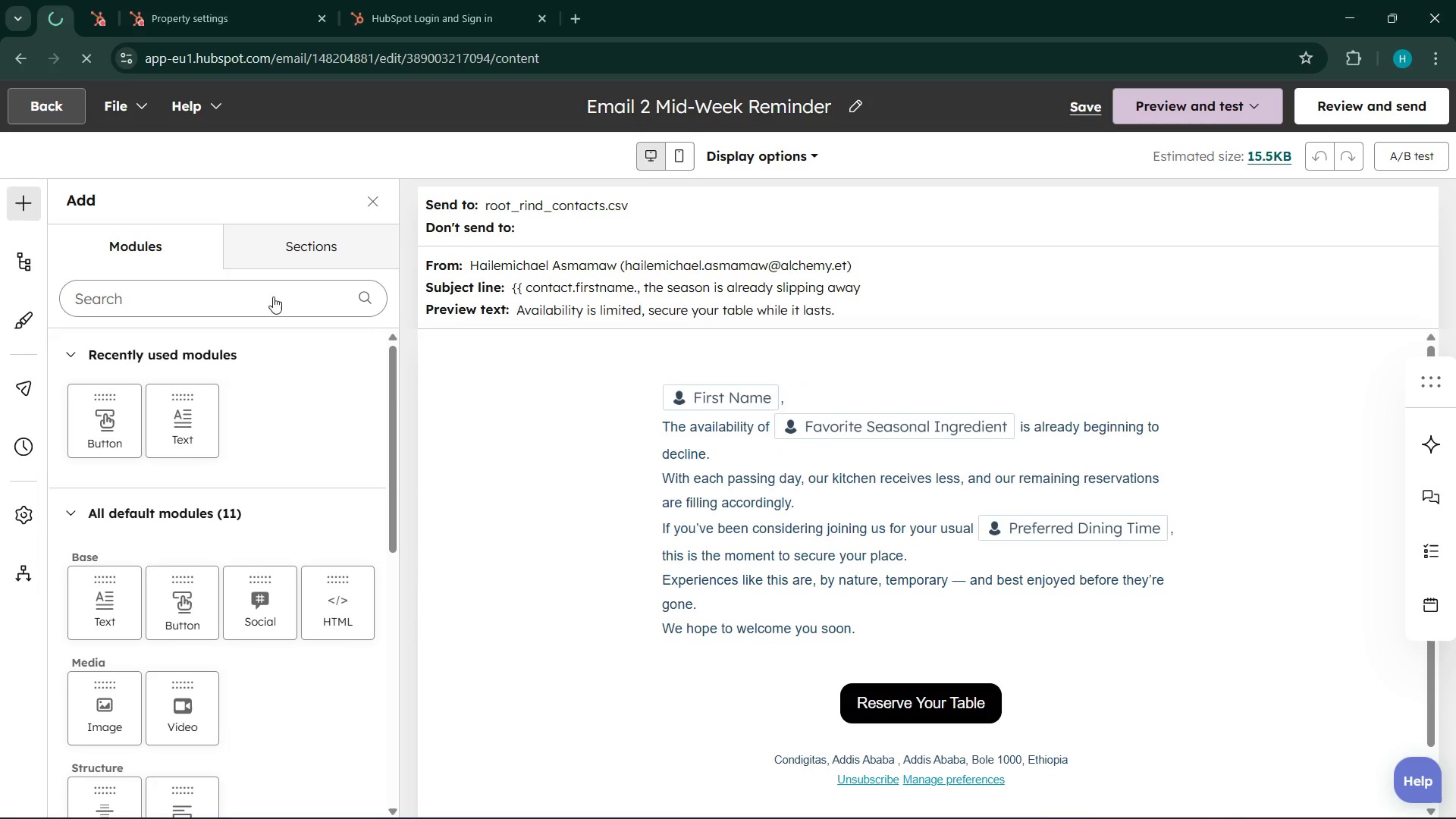 
mouse_move([388, 406])
 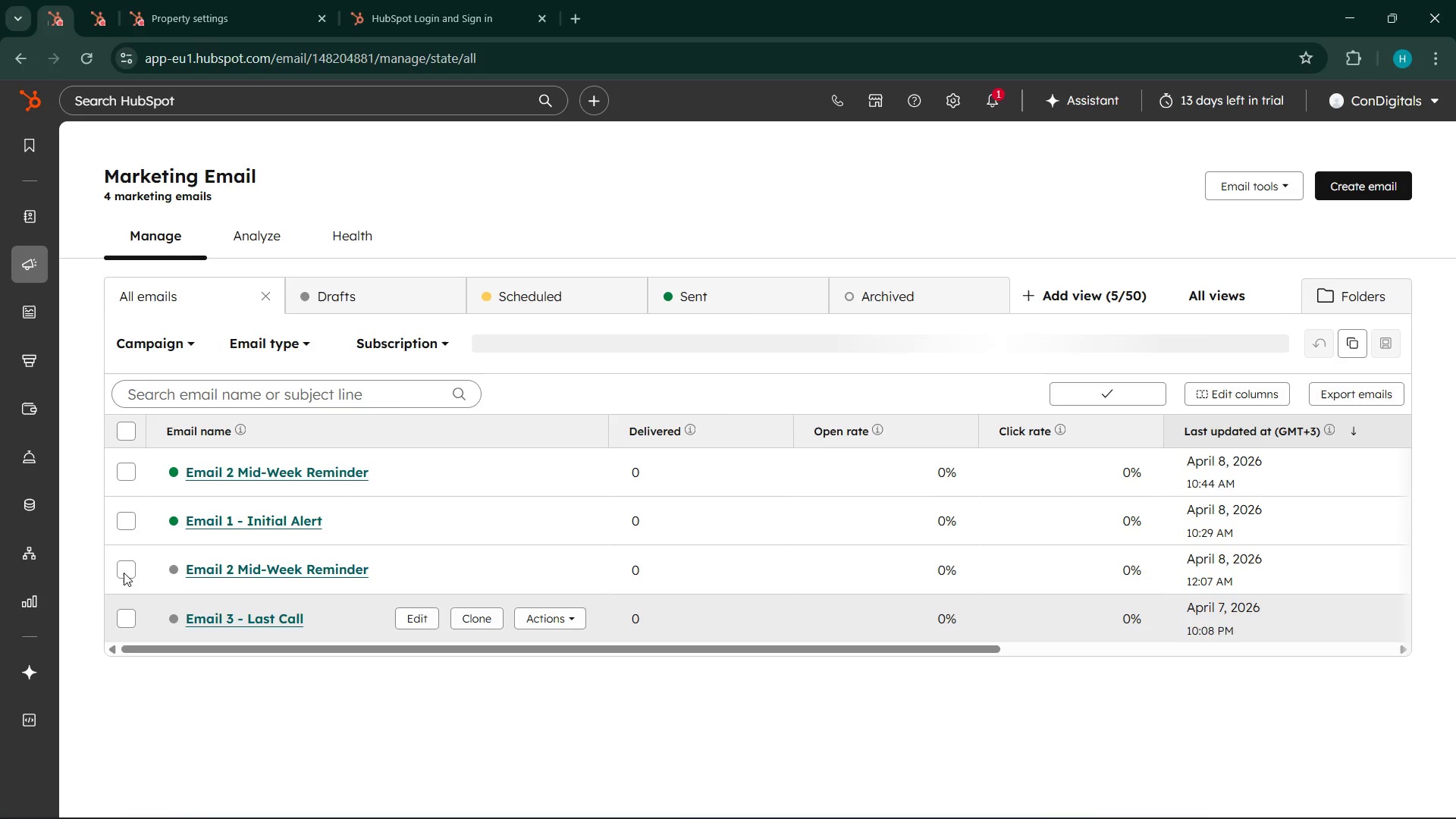 
left_click([122, 564])
 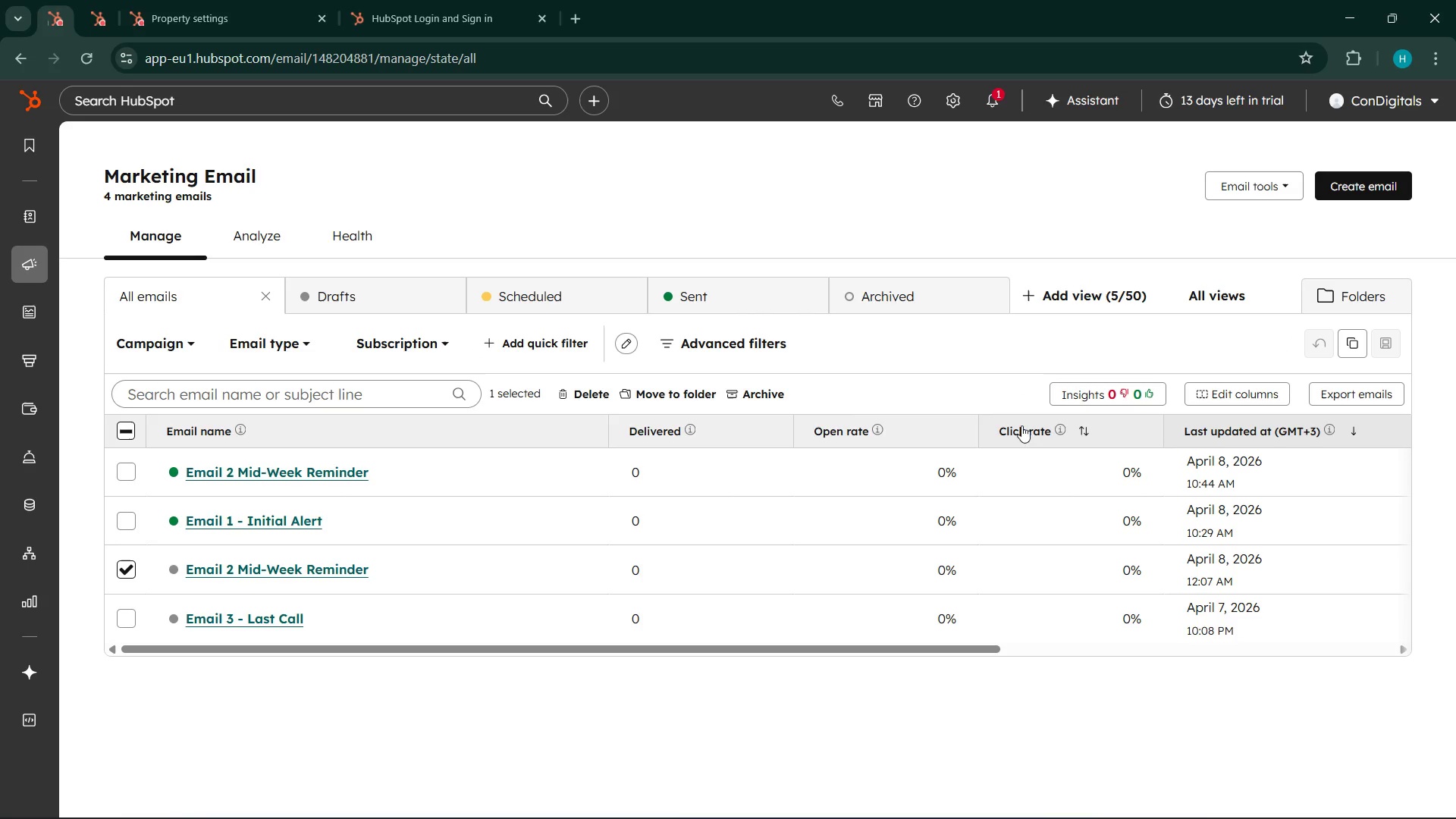 
left_click([572, 399])
 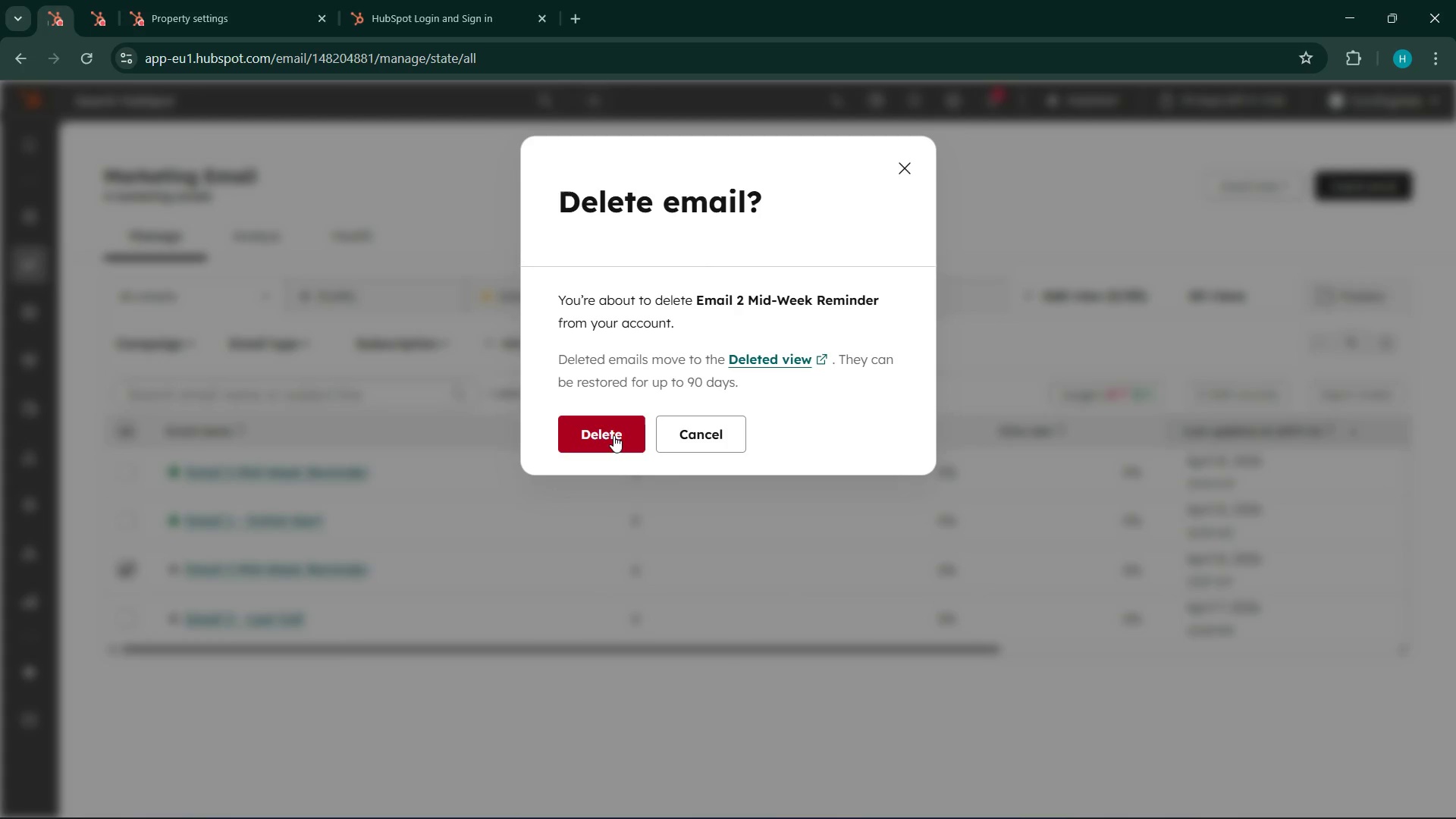 
left_click([613, 435])
 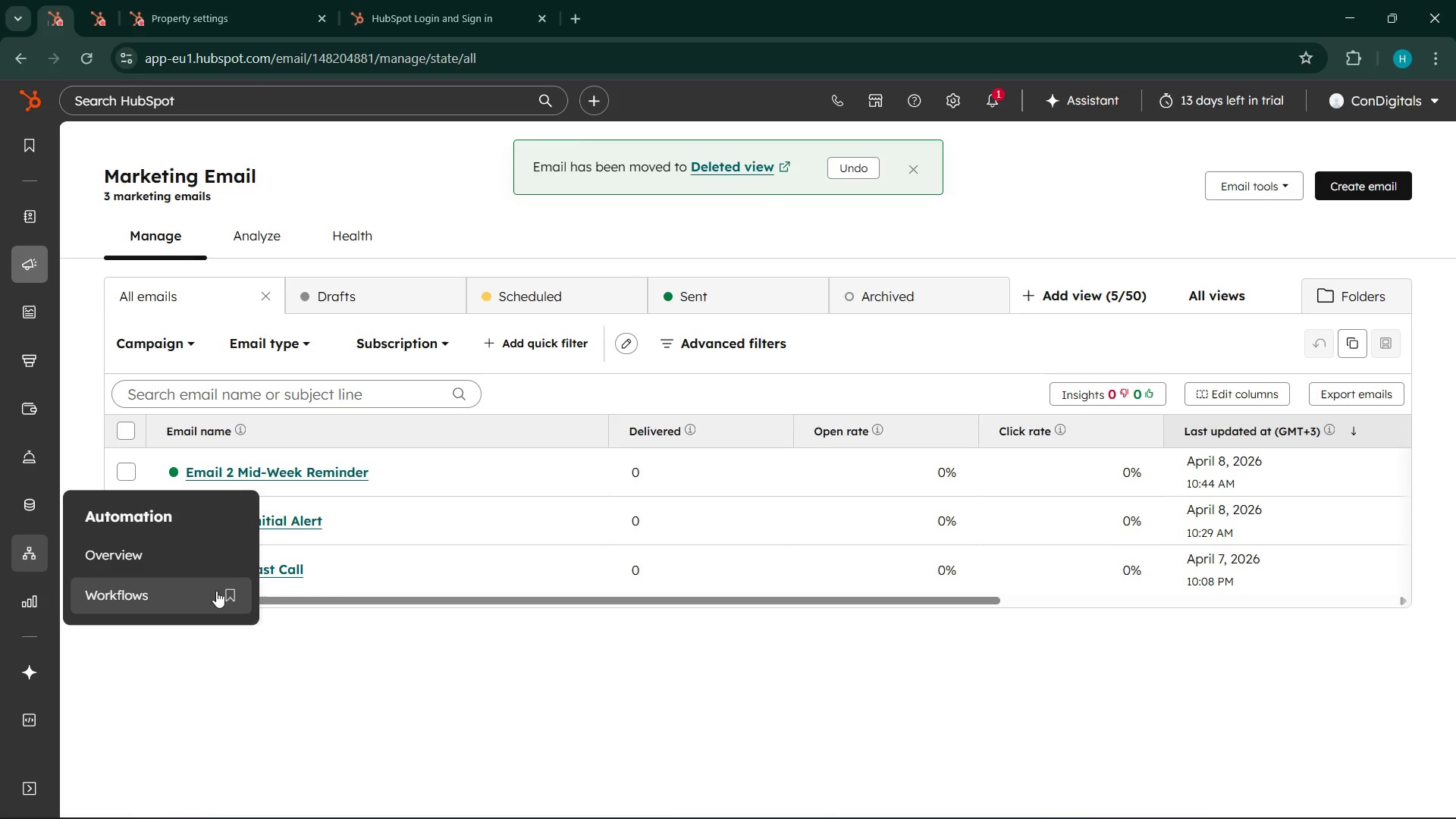 
wait(9.39)
 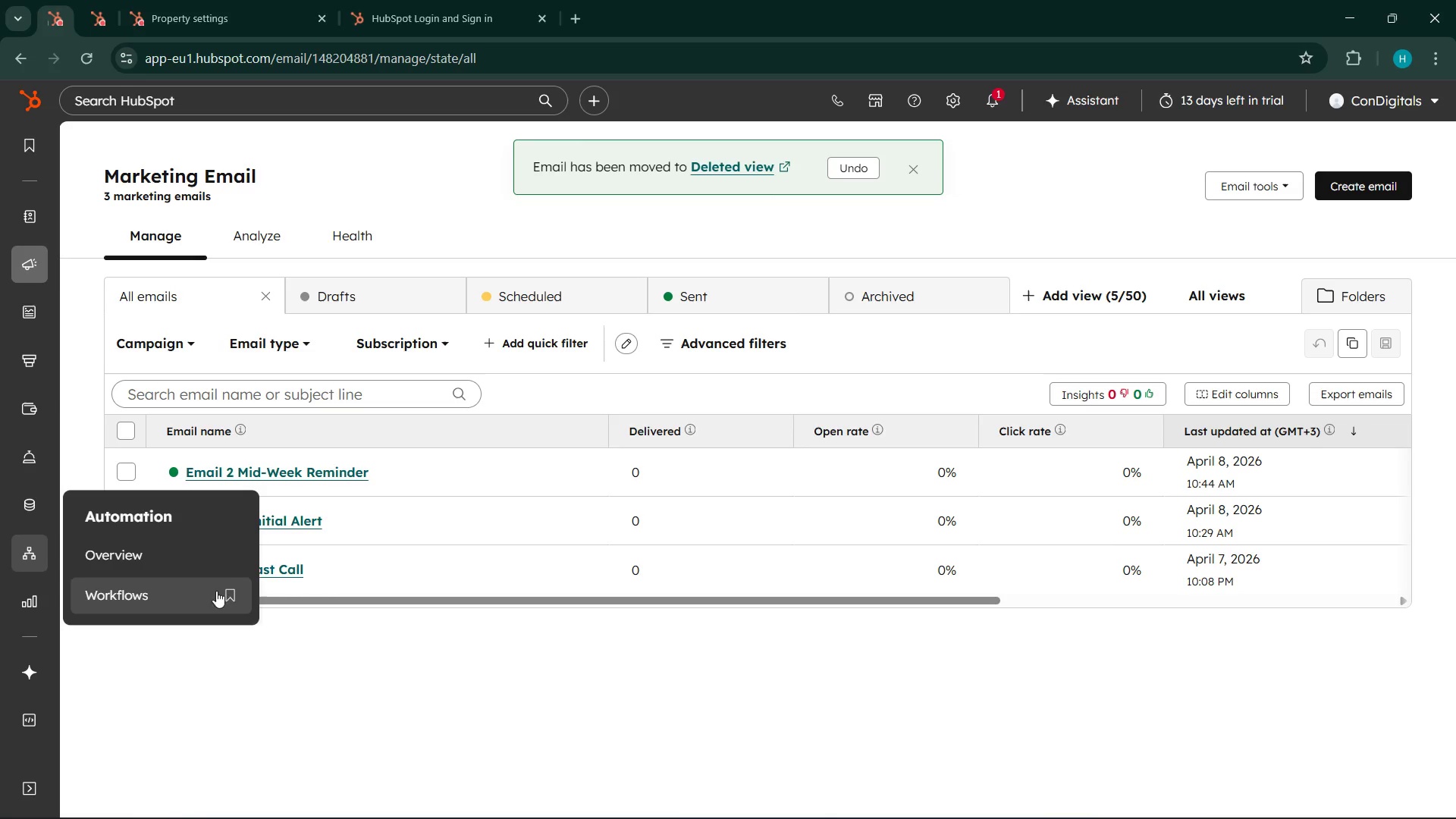 
left_click([234, 565])
 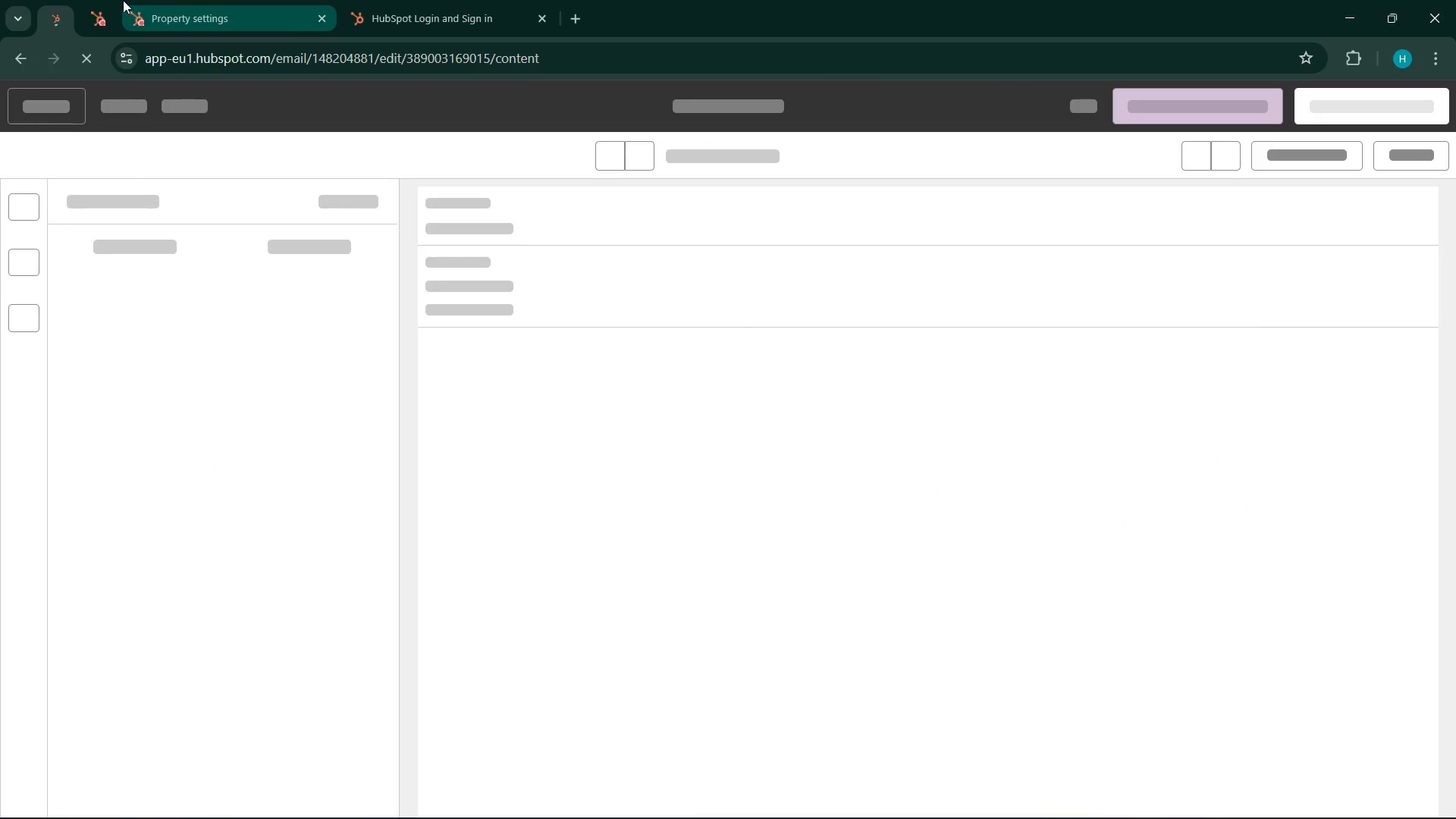 
left_click([108, 0])
 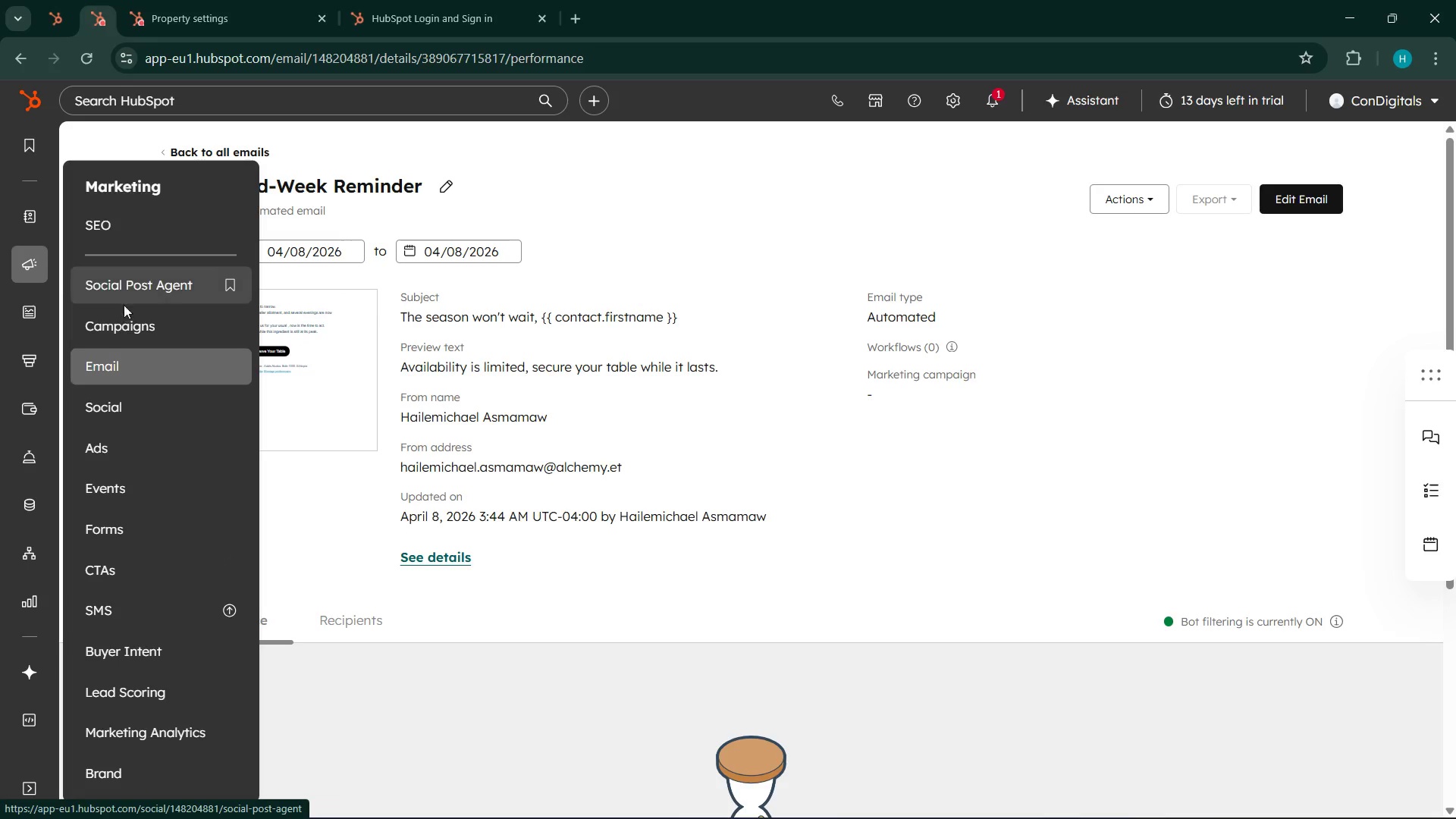 
wait(5.8)
 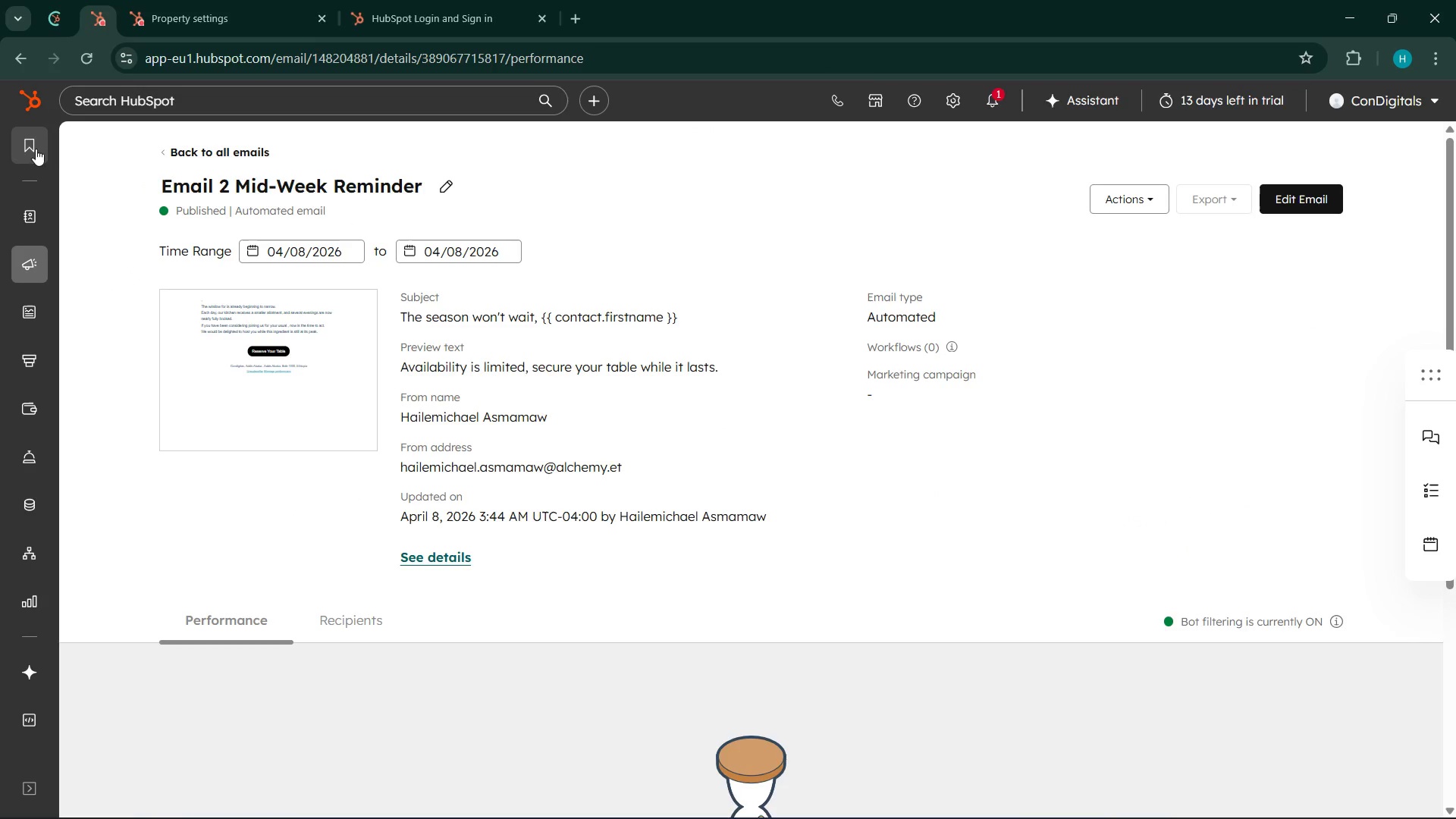 
left_click([144, 361])
 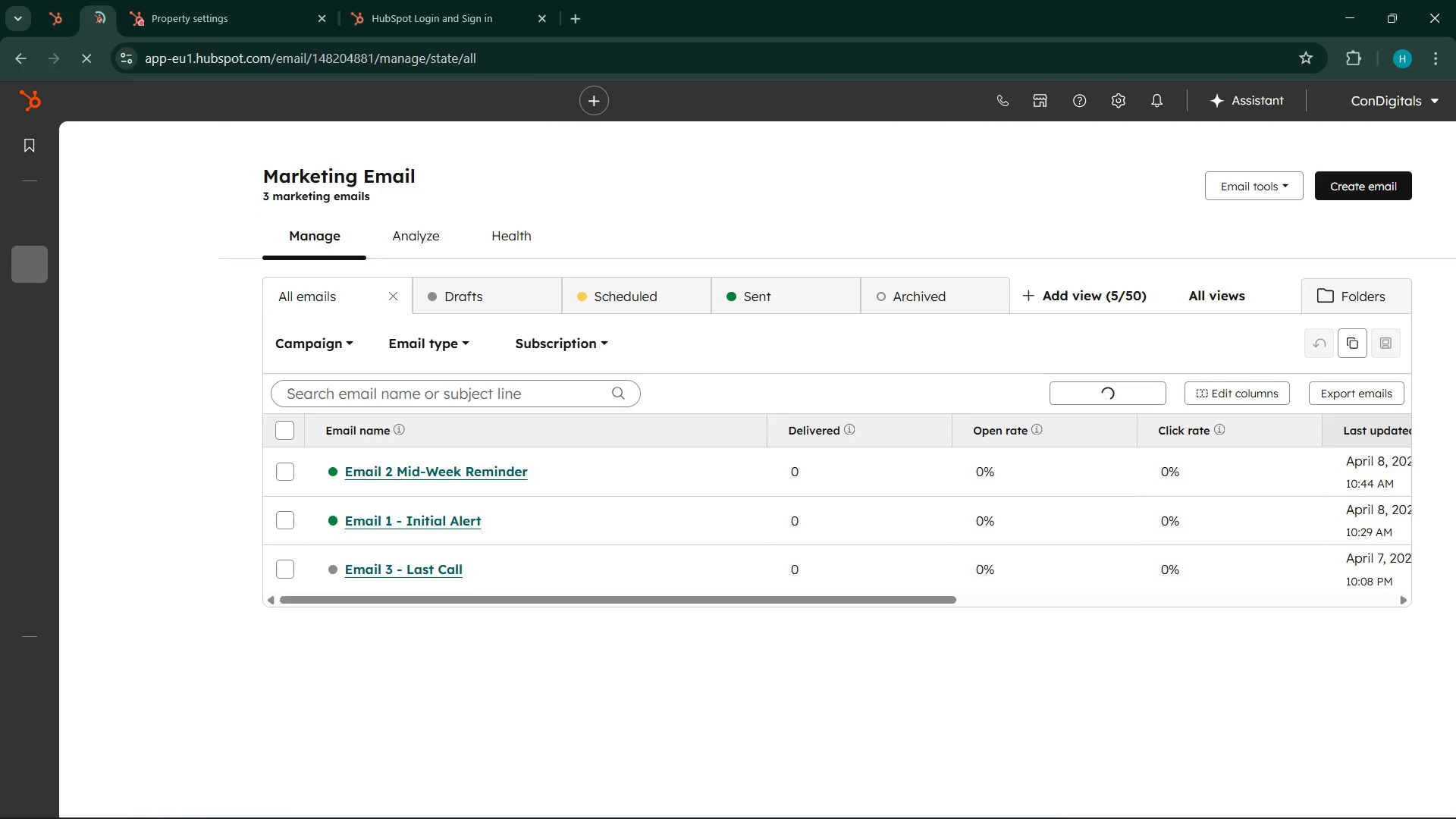 
wait(5.92)
 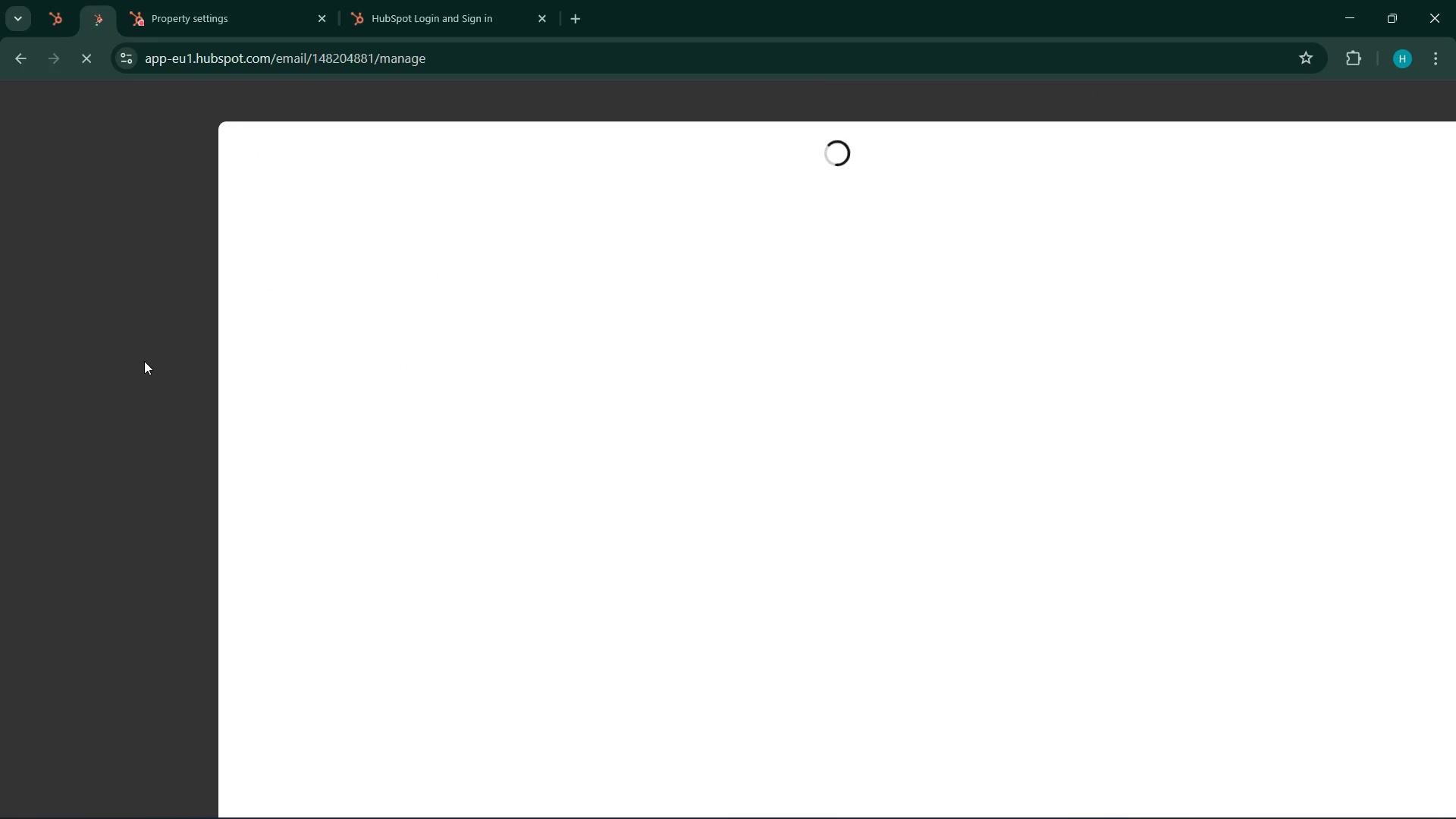 
left_click([1031, 796])